 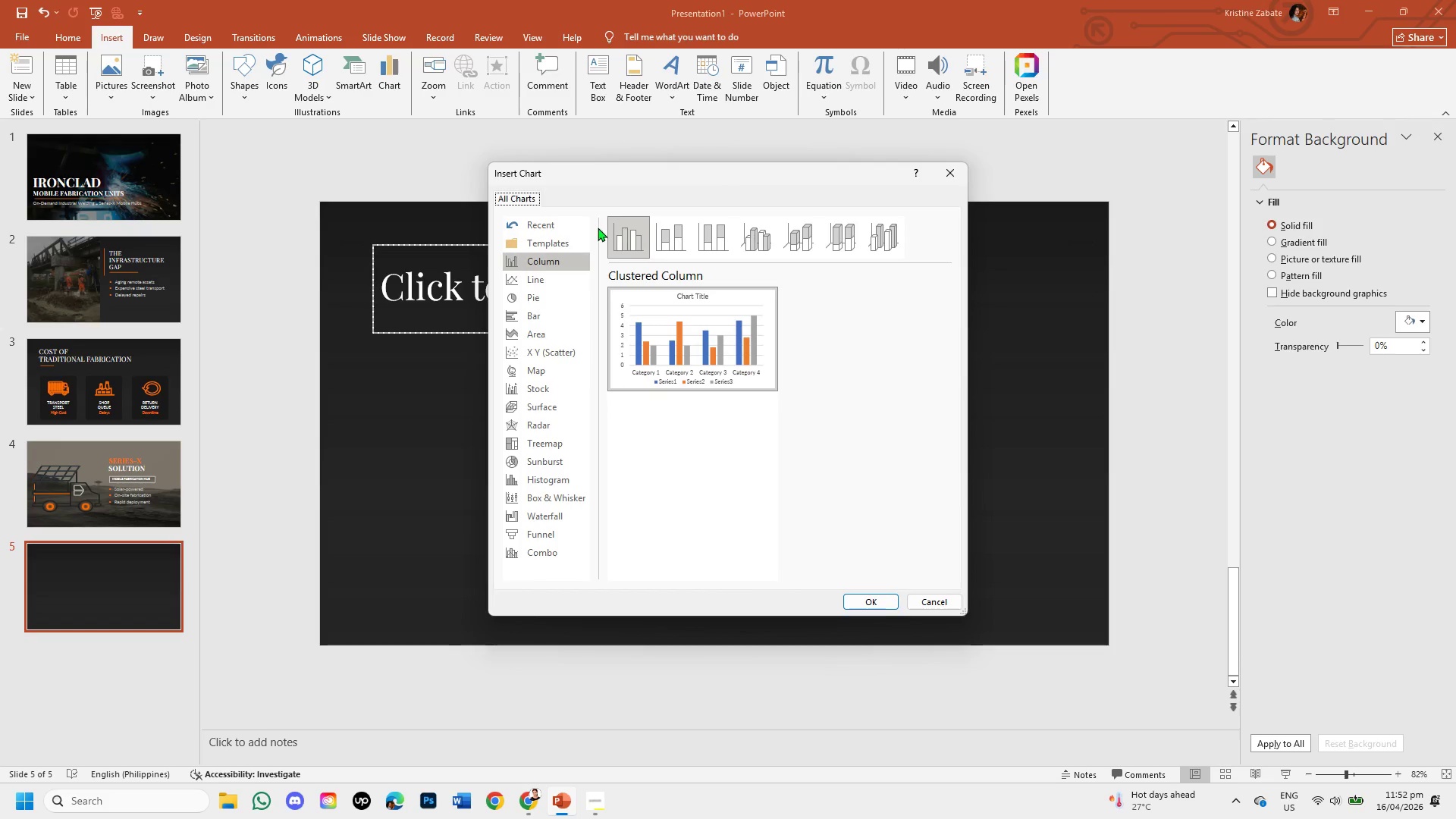 
left_click([720, 324])
 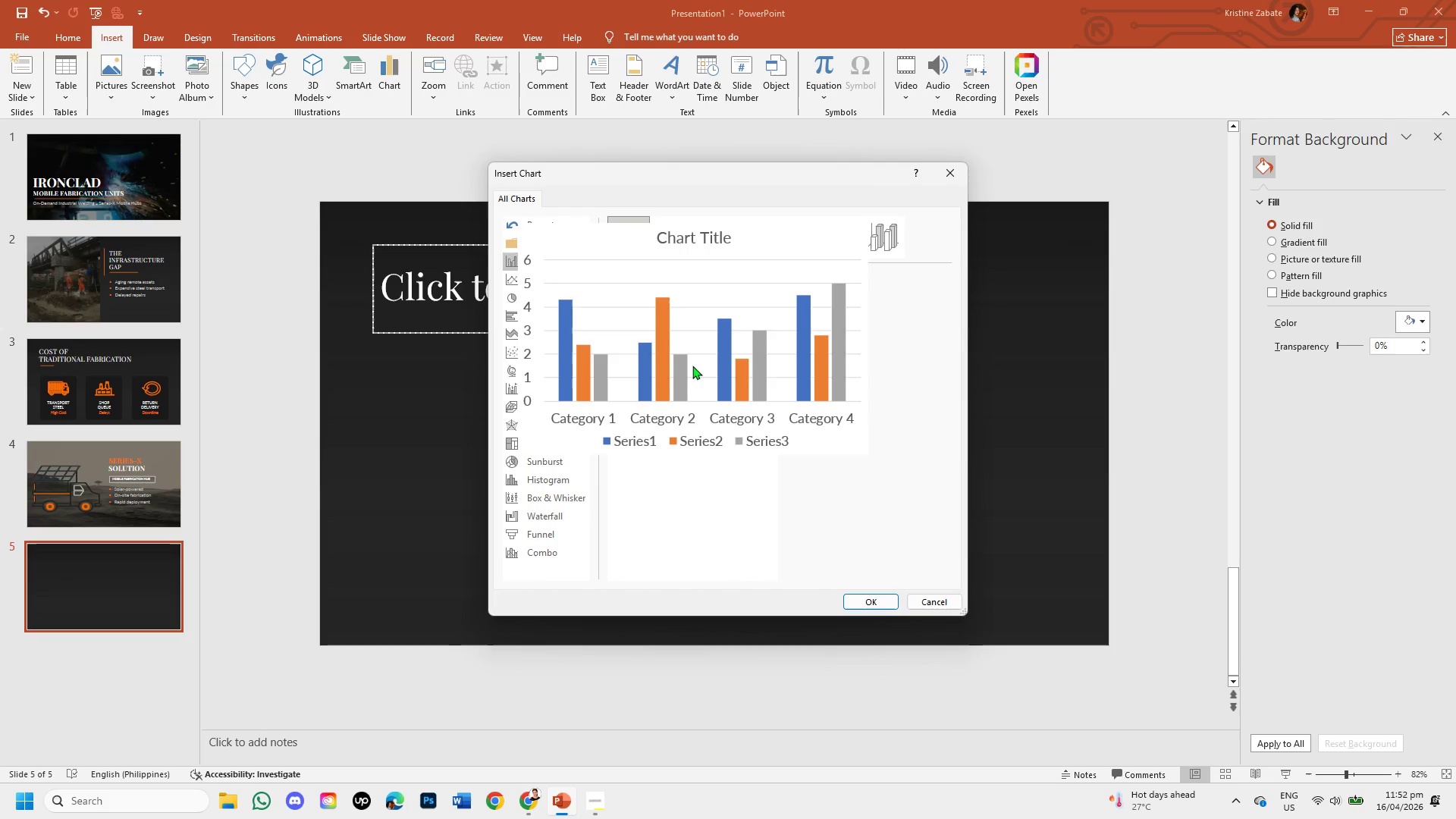 
left_click([674, 377])
 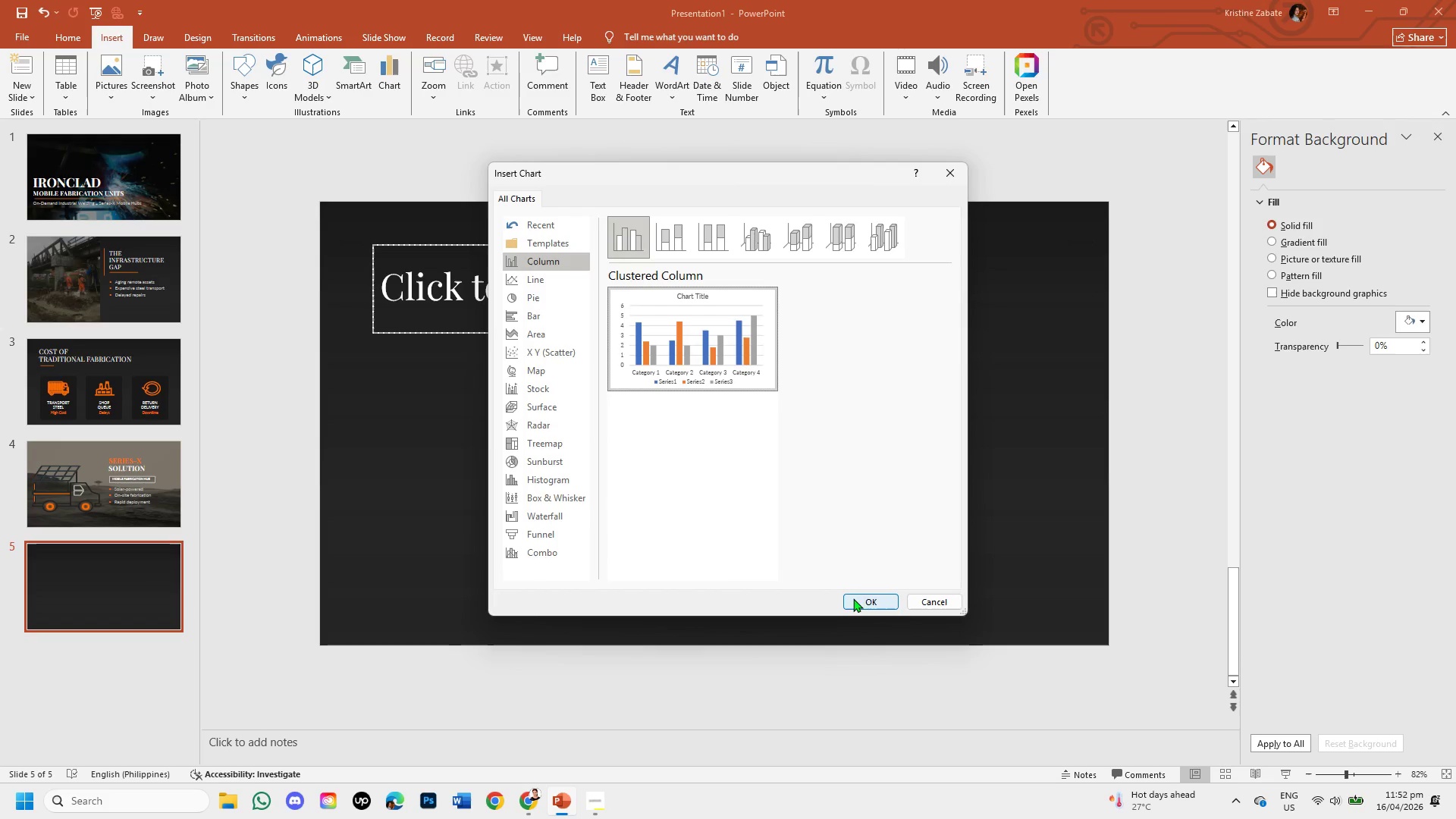 
left_click([855, 599])
 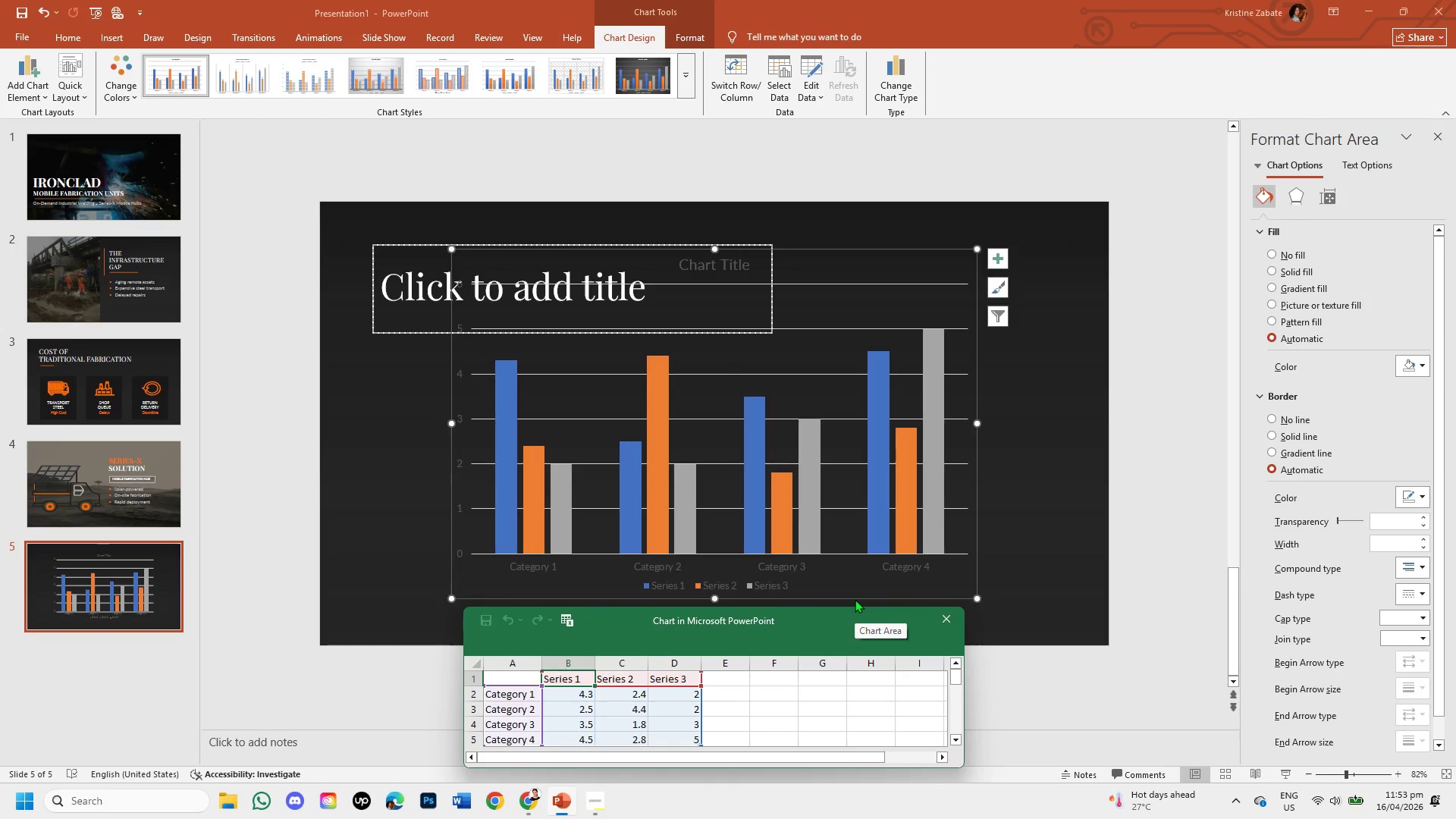 
wait(20.58)
 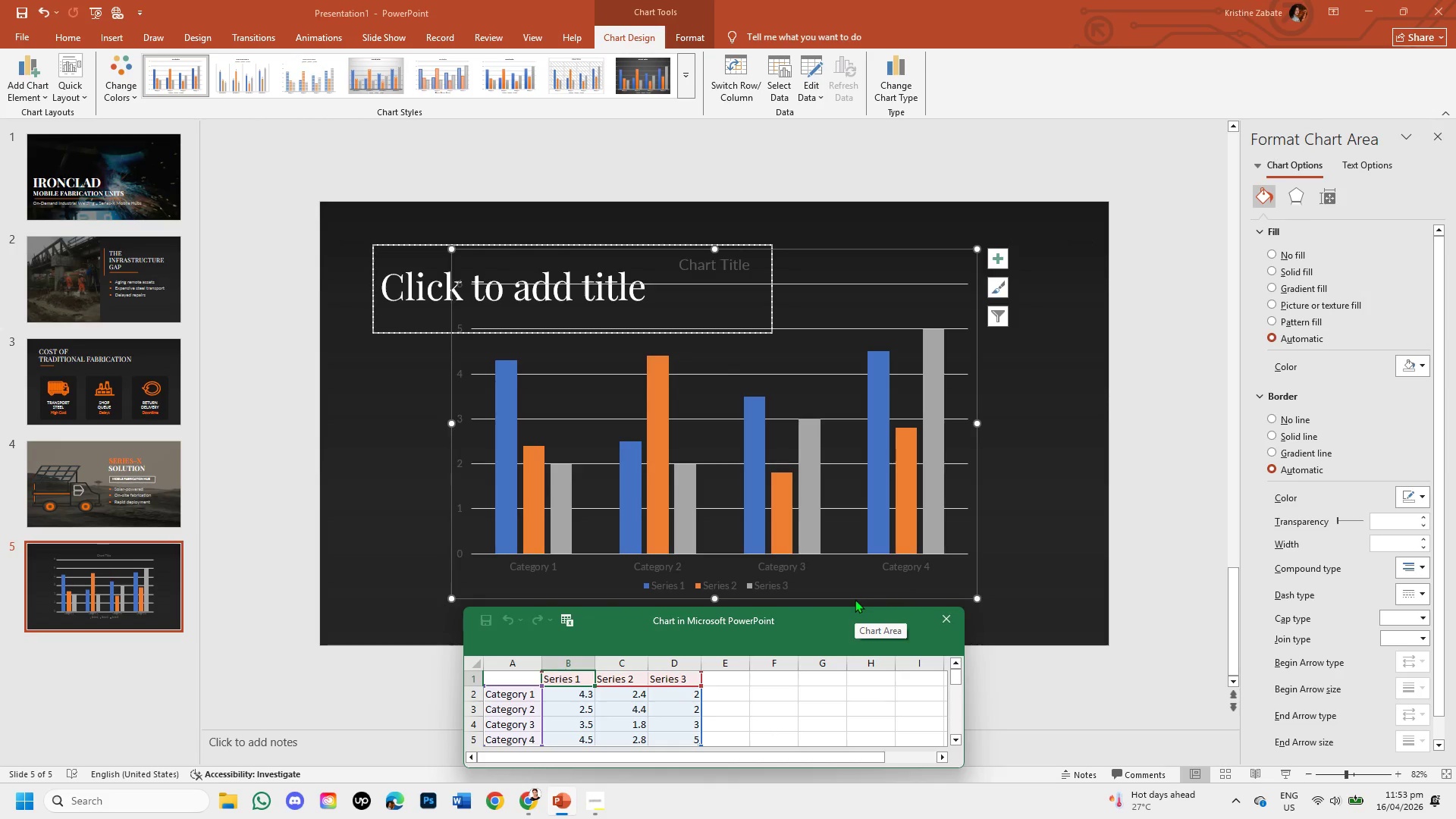 
double_click([533, 694])
 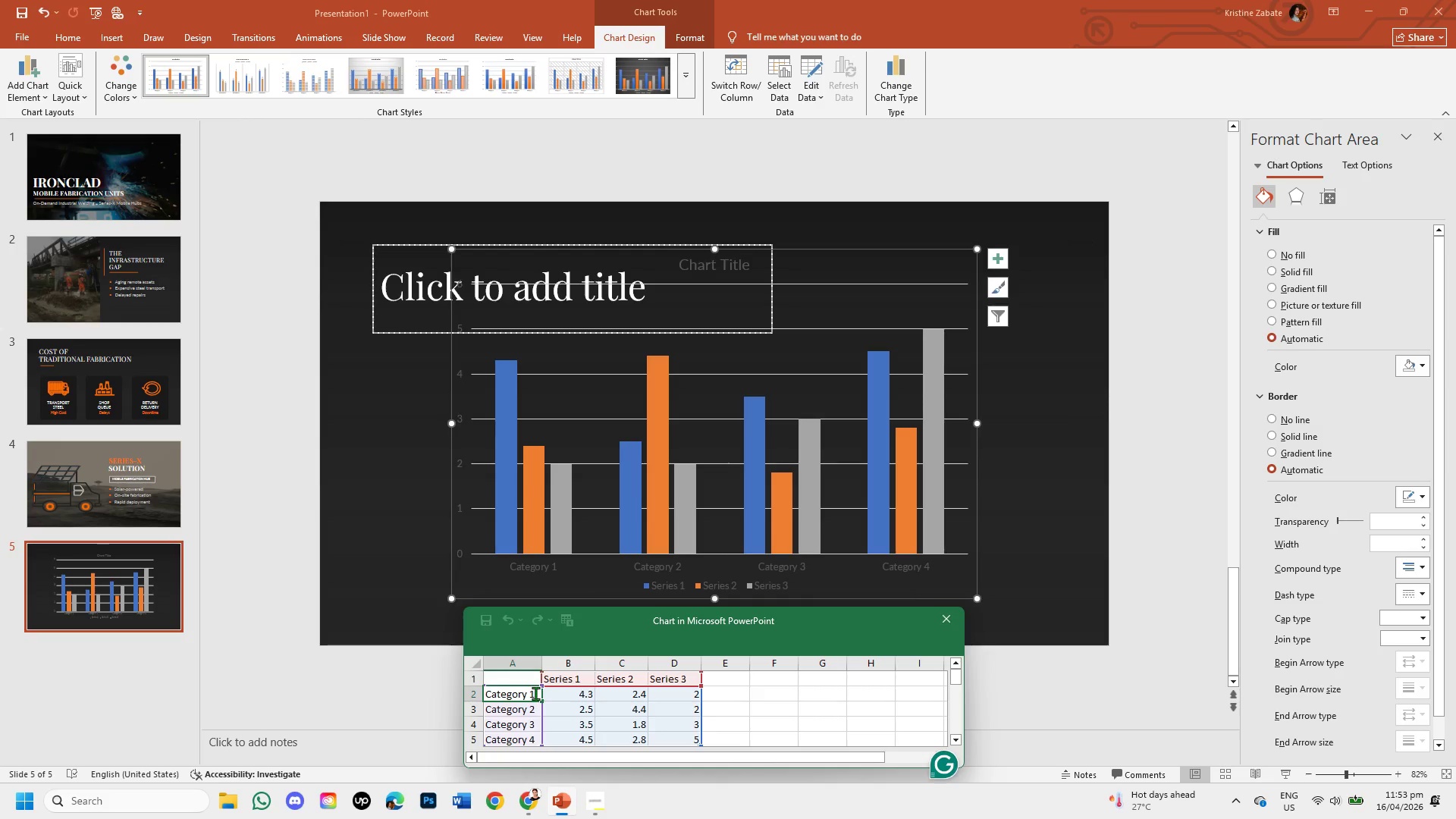 
hold_key(key=Backspace, duration=0.66)
 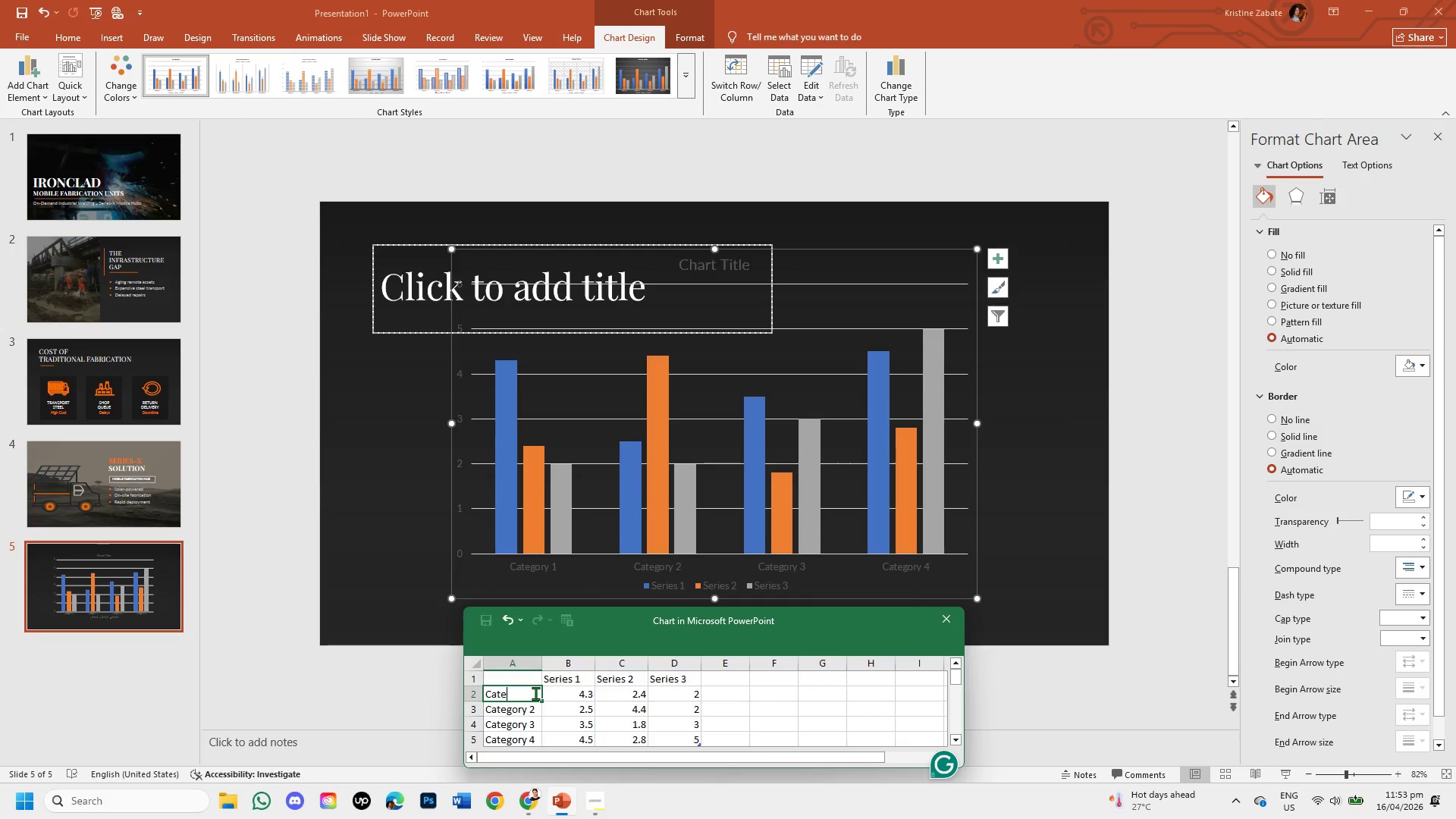 
key(Backspace)
 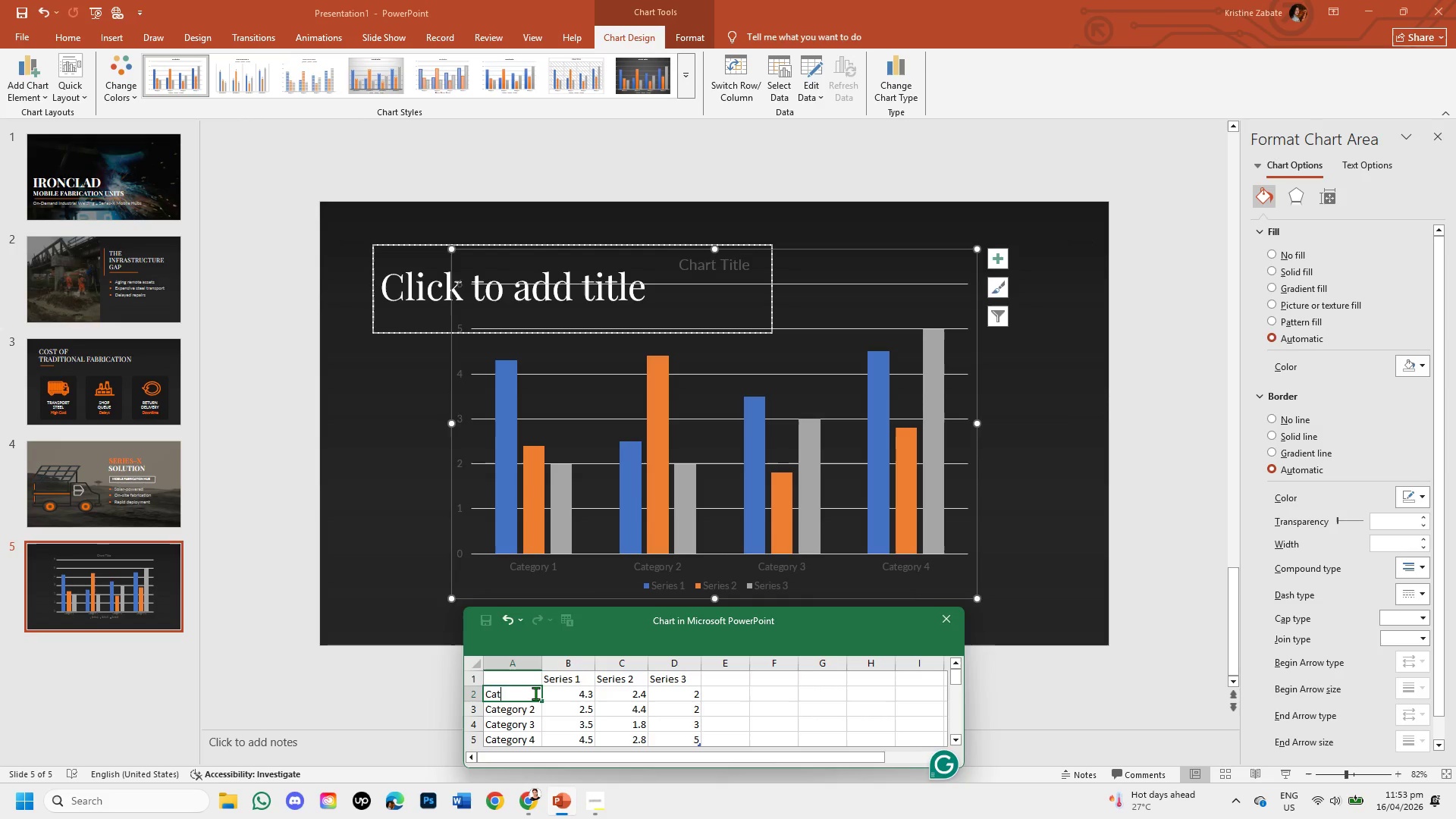 
key(Backspace)
 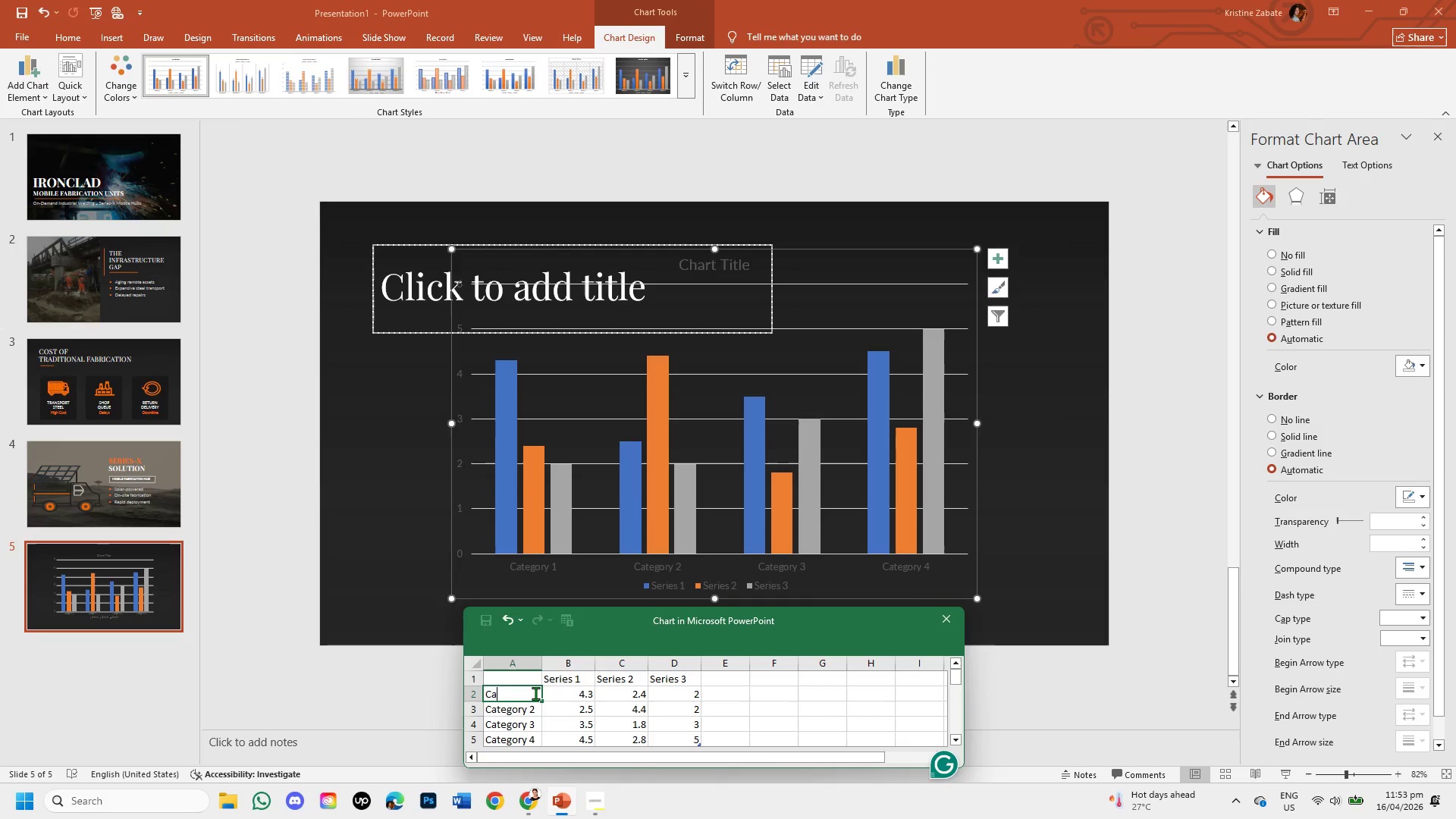 
key(Backspace)
 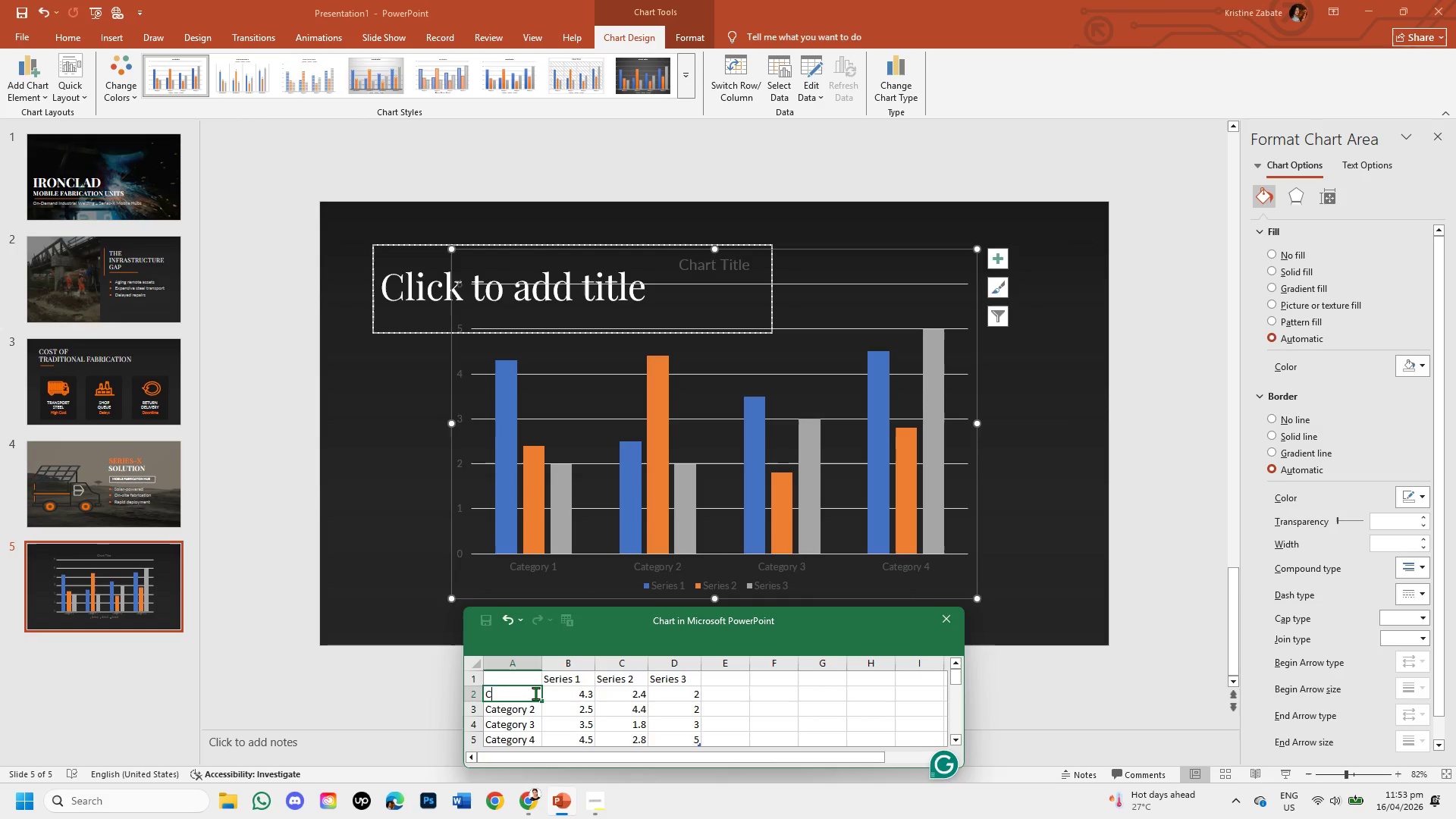 
key(Backspace)
 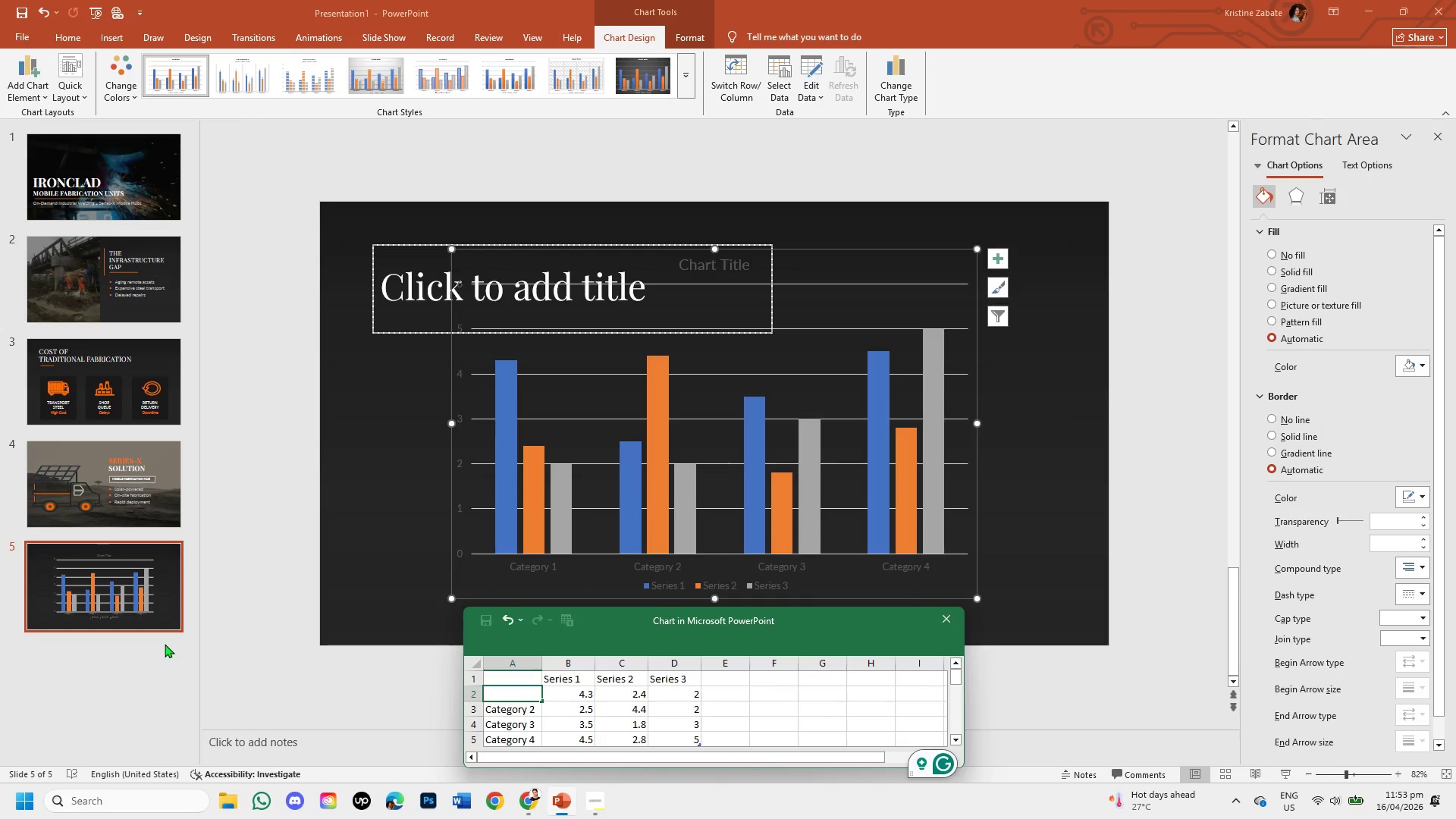 
wait(35.7)
 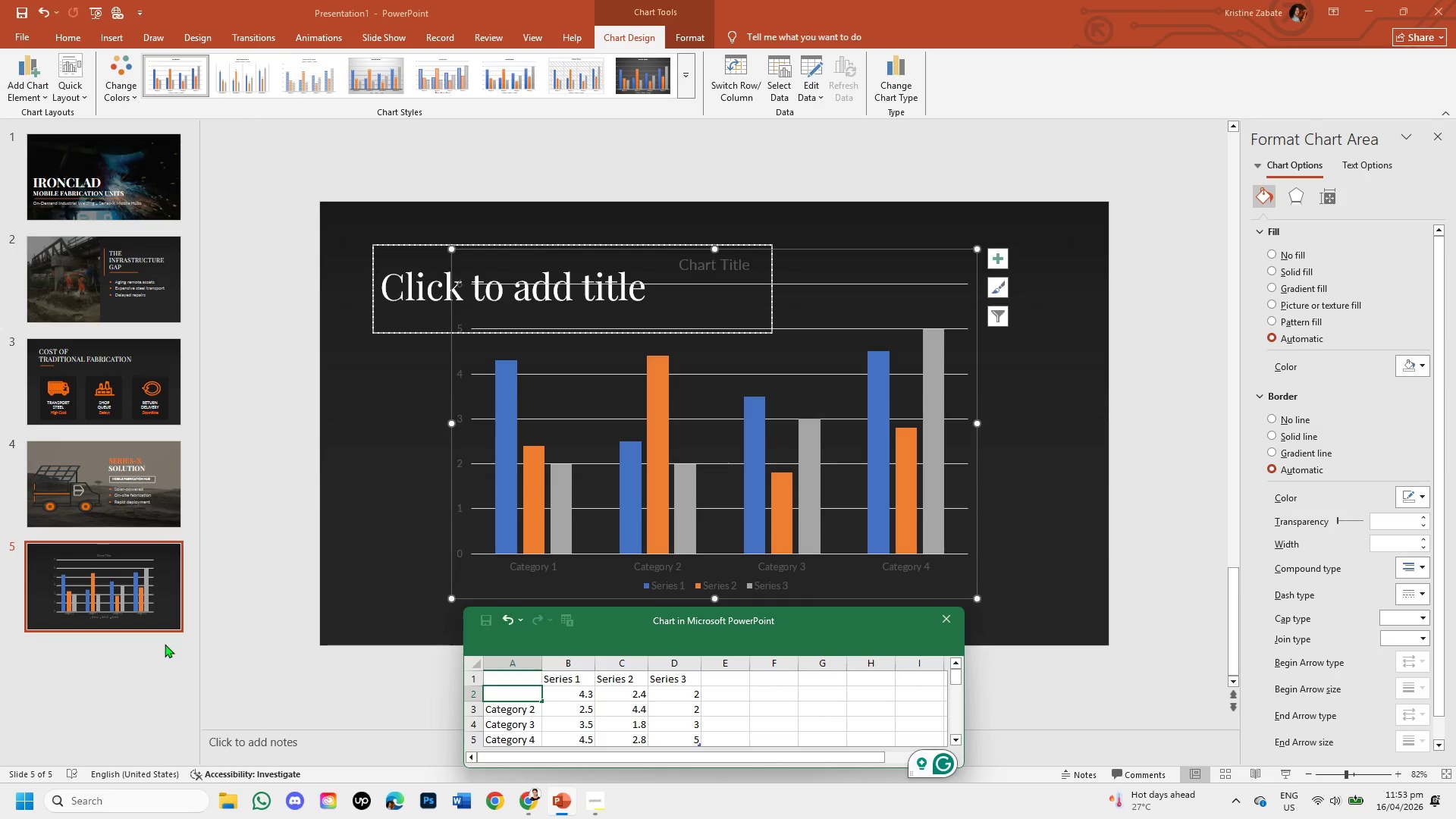 
key(Numpad2)
 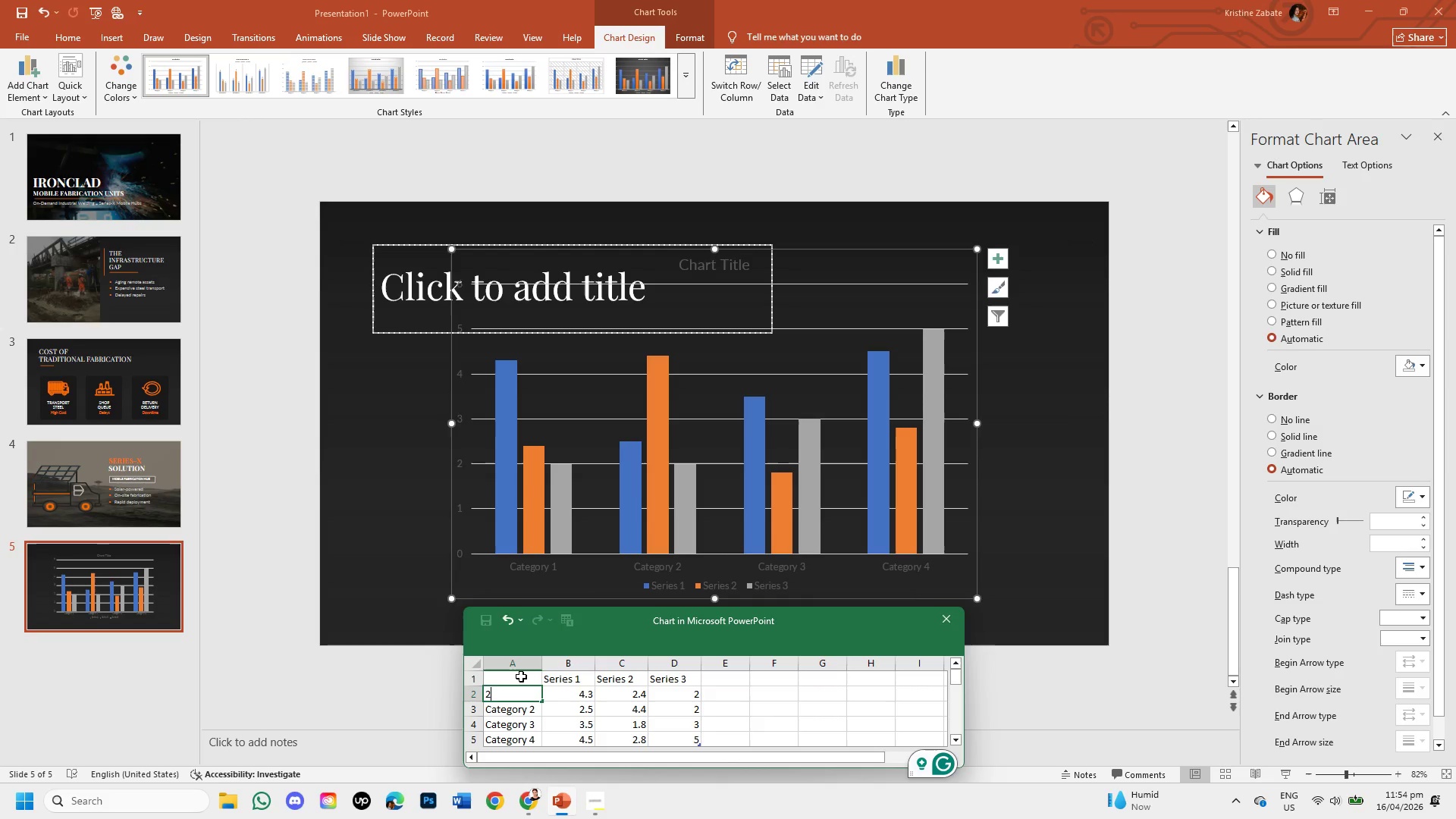 
key(Numpad0)
 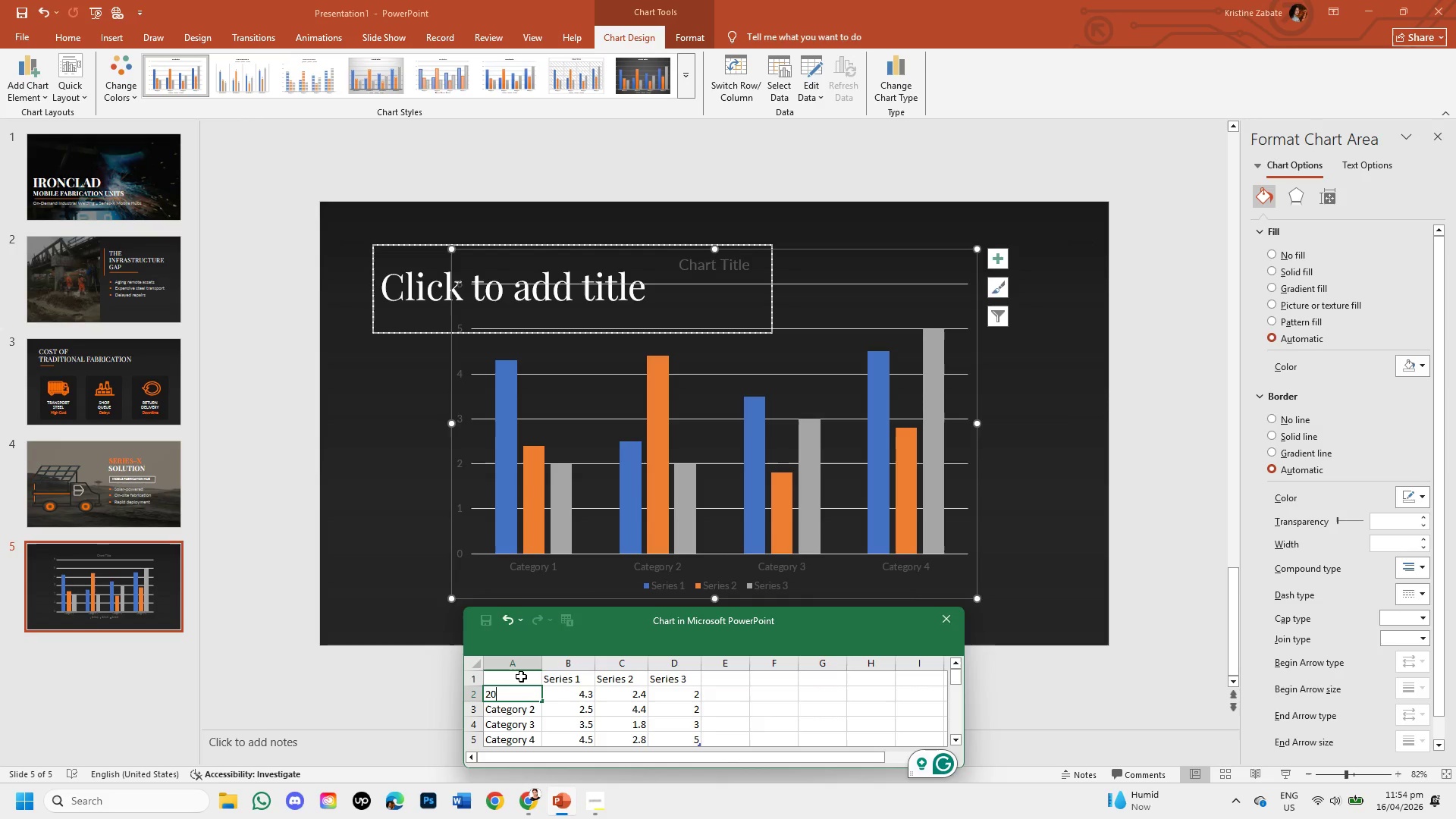 
key(Numpad2)
 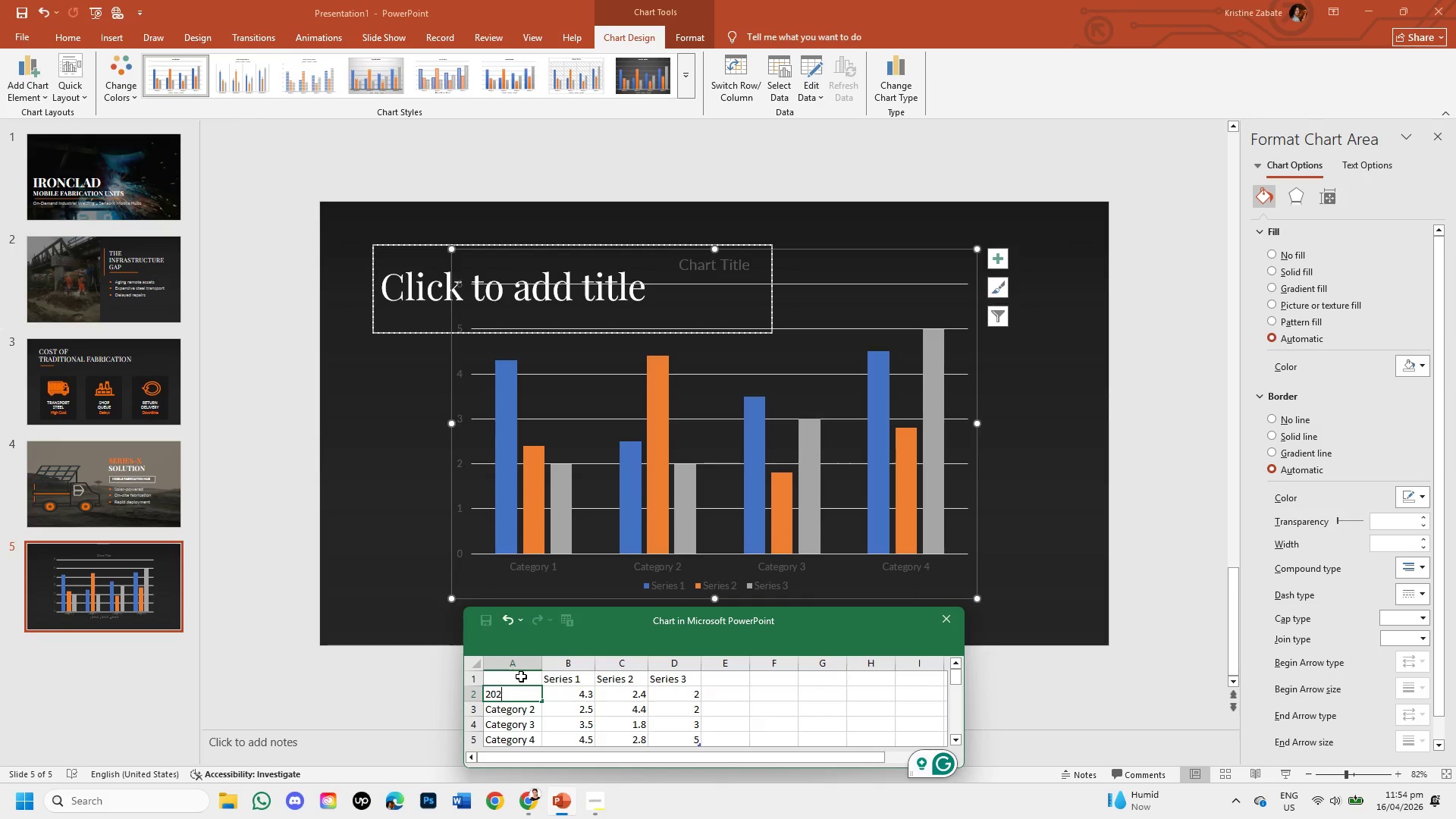 
key(Numpad3)
 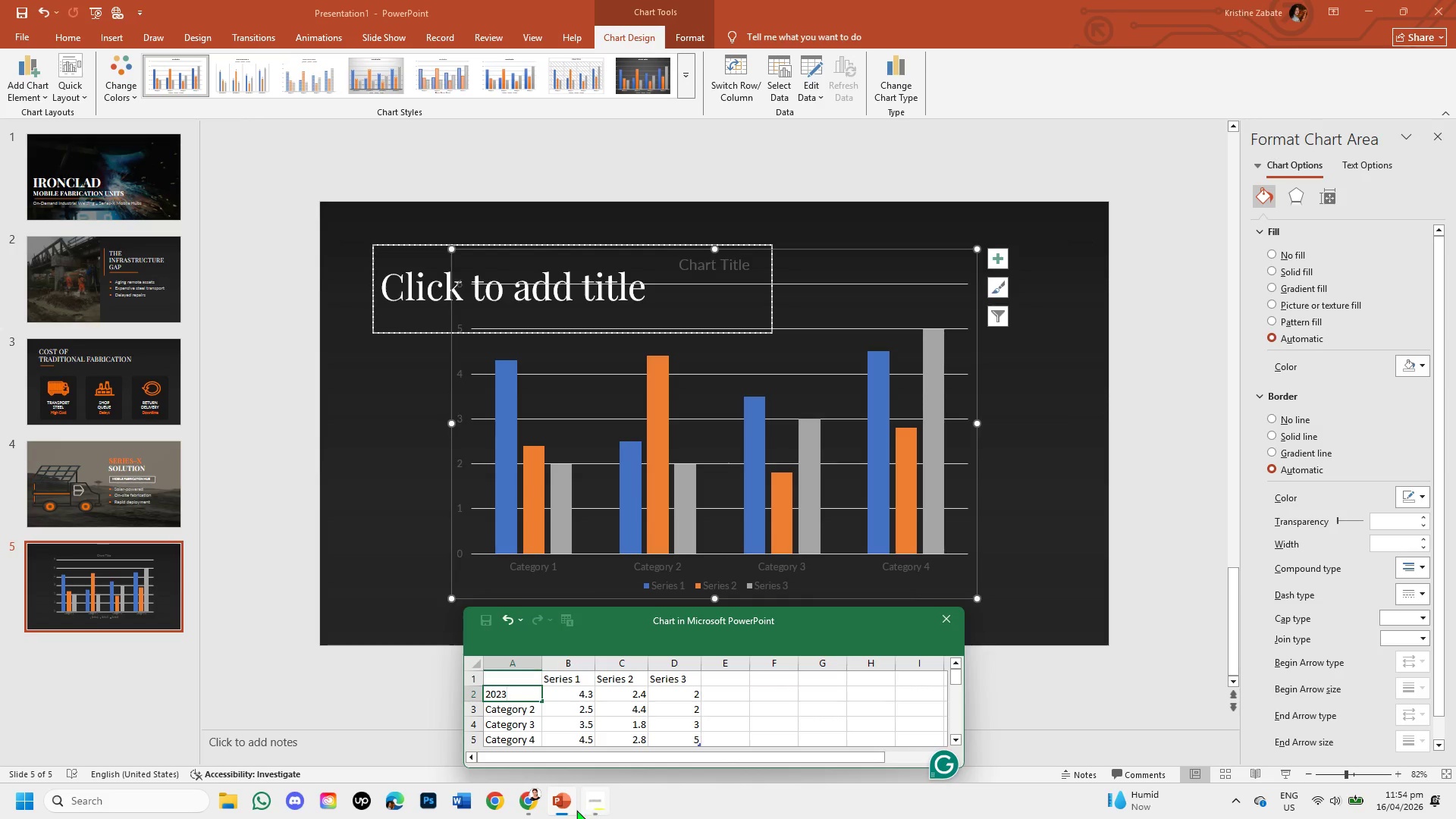 
left_click([529, 792])
 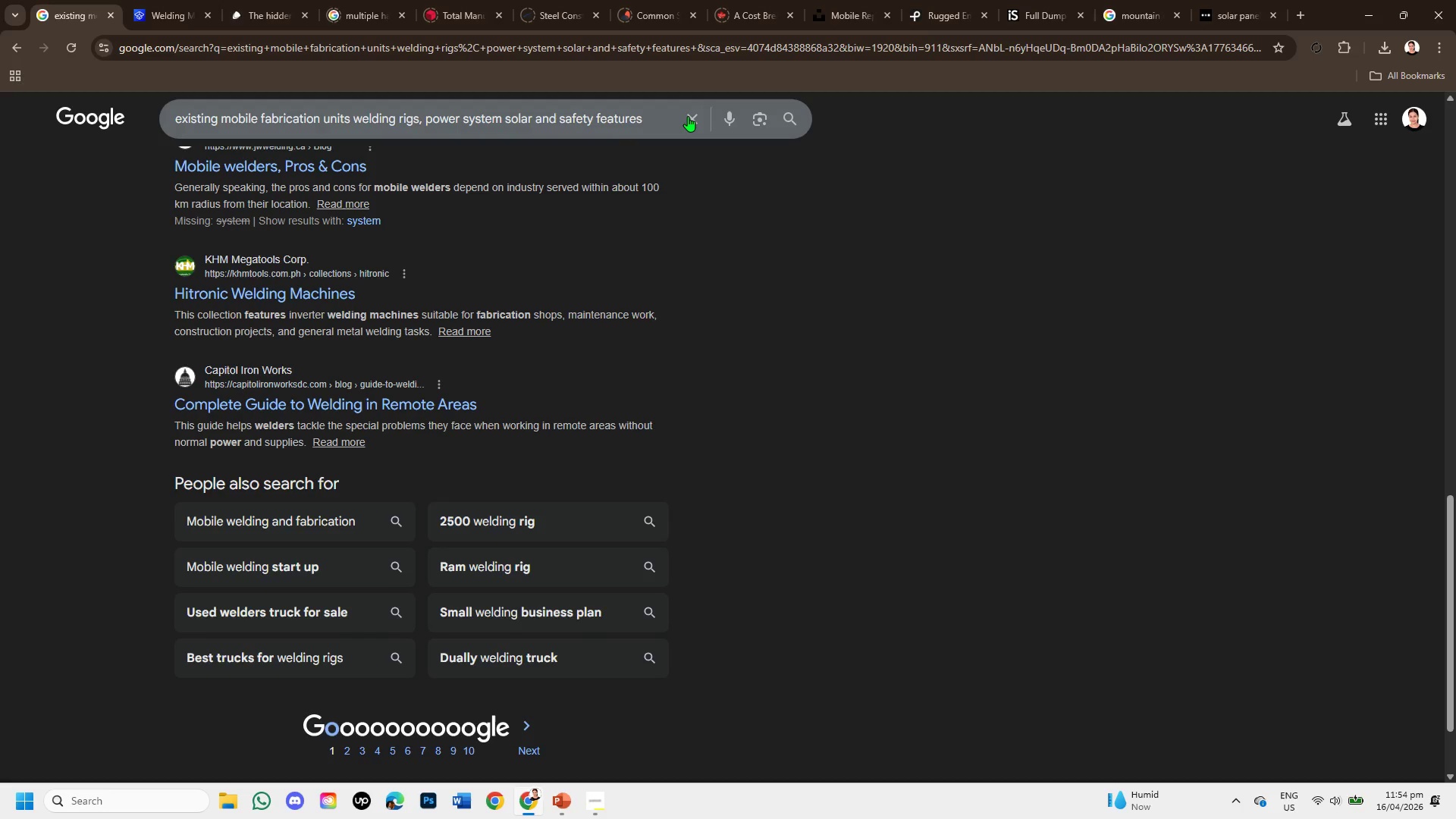 
left_click([688, 116])
 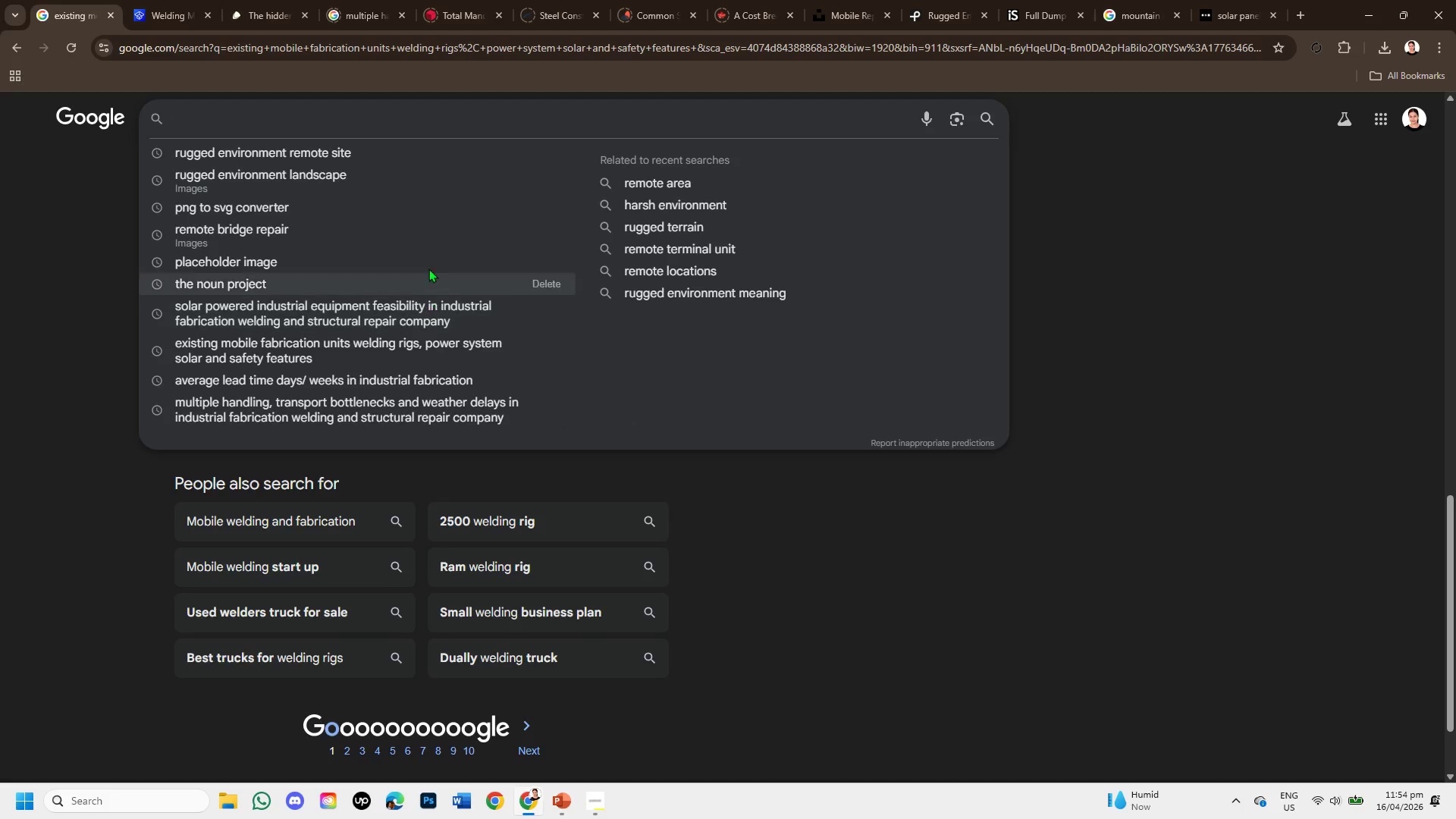 
wait(6.61)
 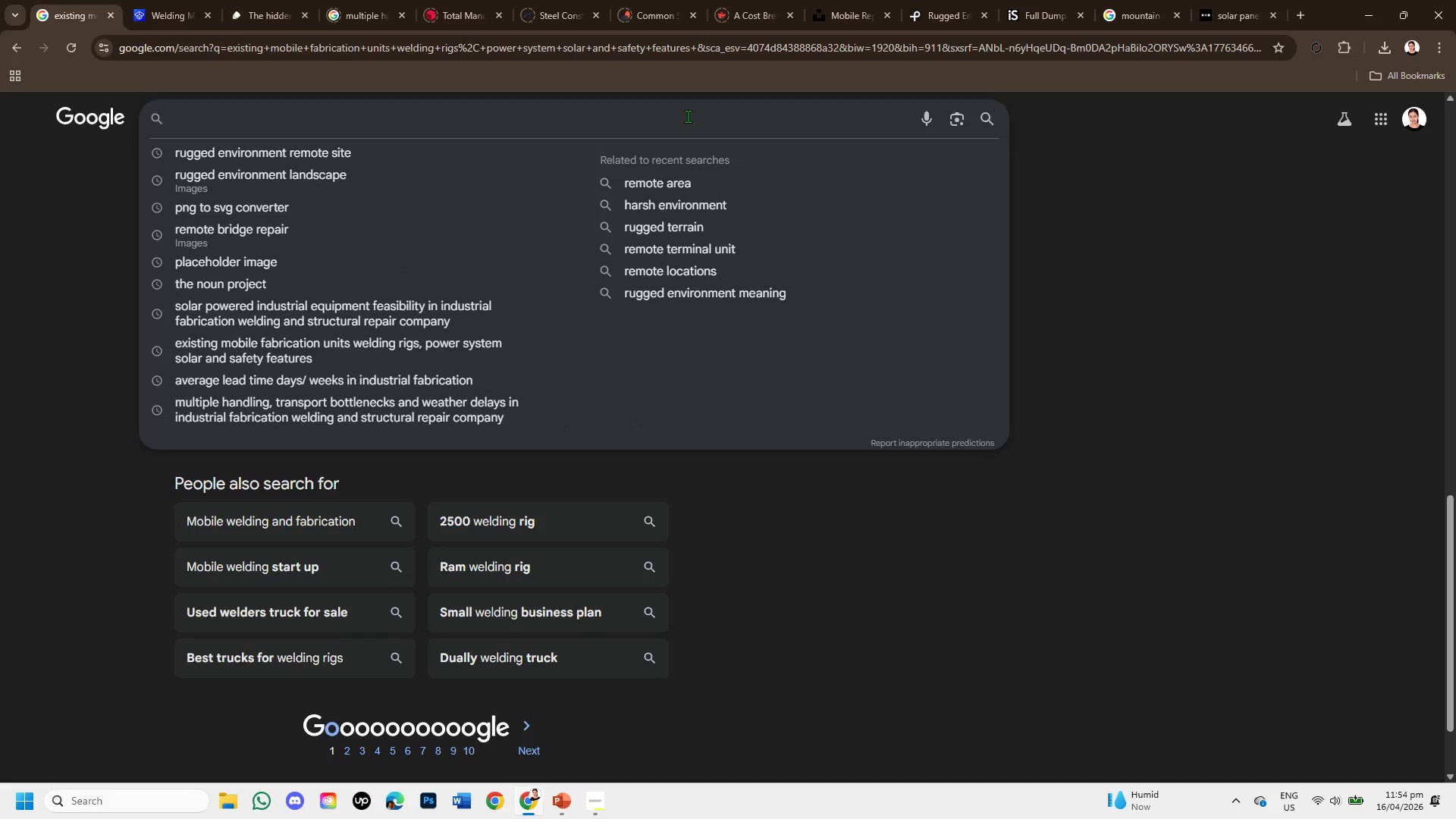 
type(typical project workg)
key(Backspace)
type(flow timeline )
 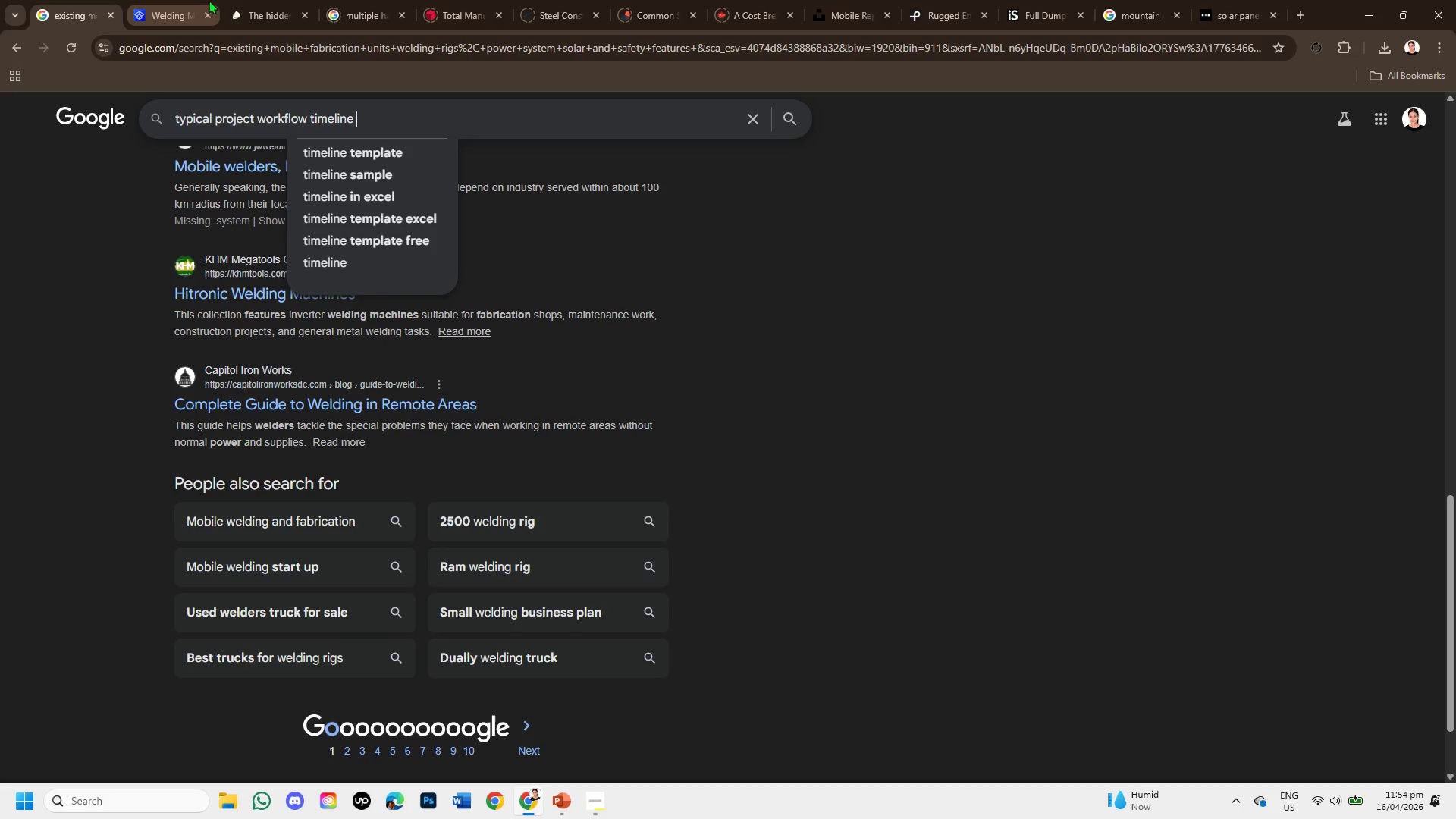 
left_click([365, 0])
 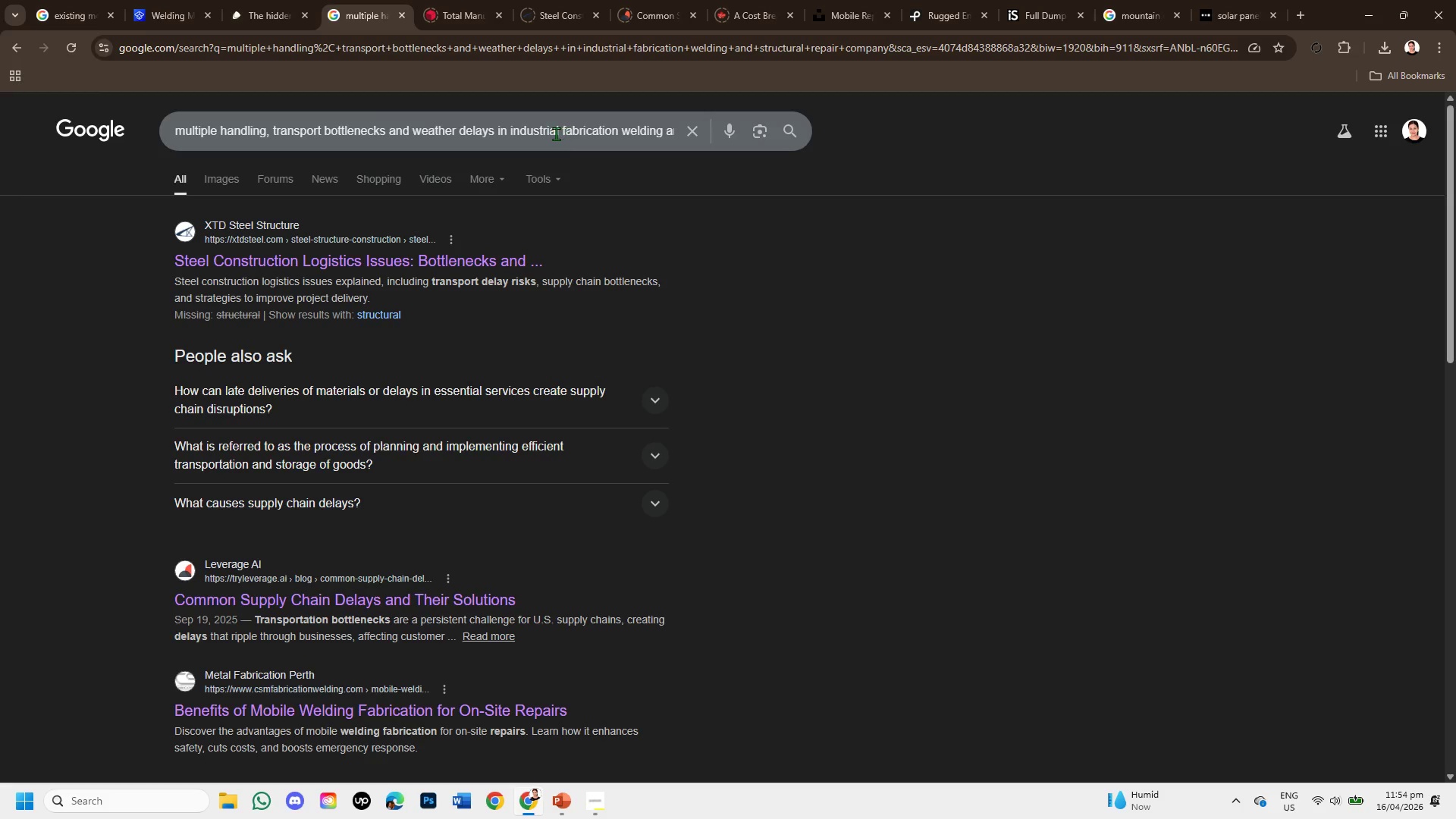 
left_click_drag(start_coordinate=[498, 133], to_coordinate=[782, 158])
 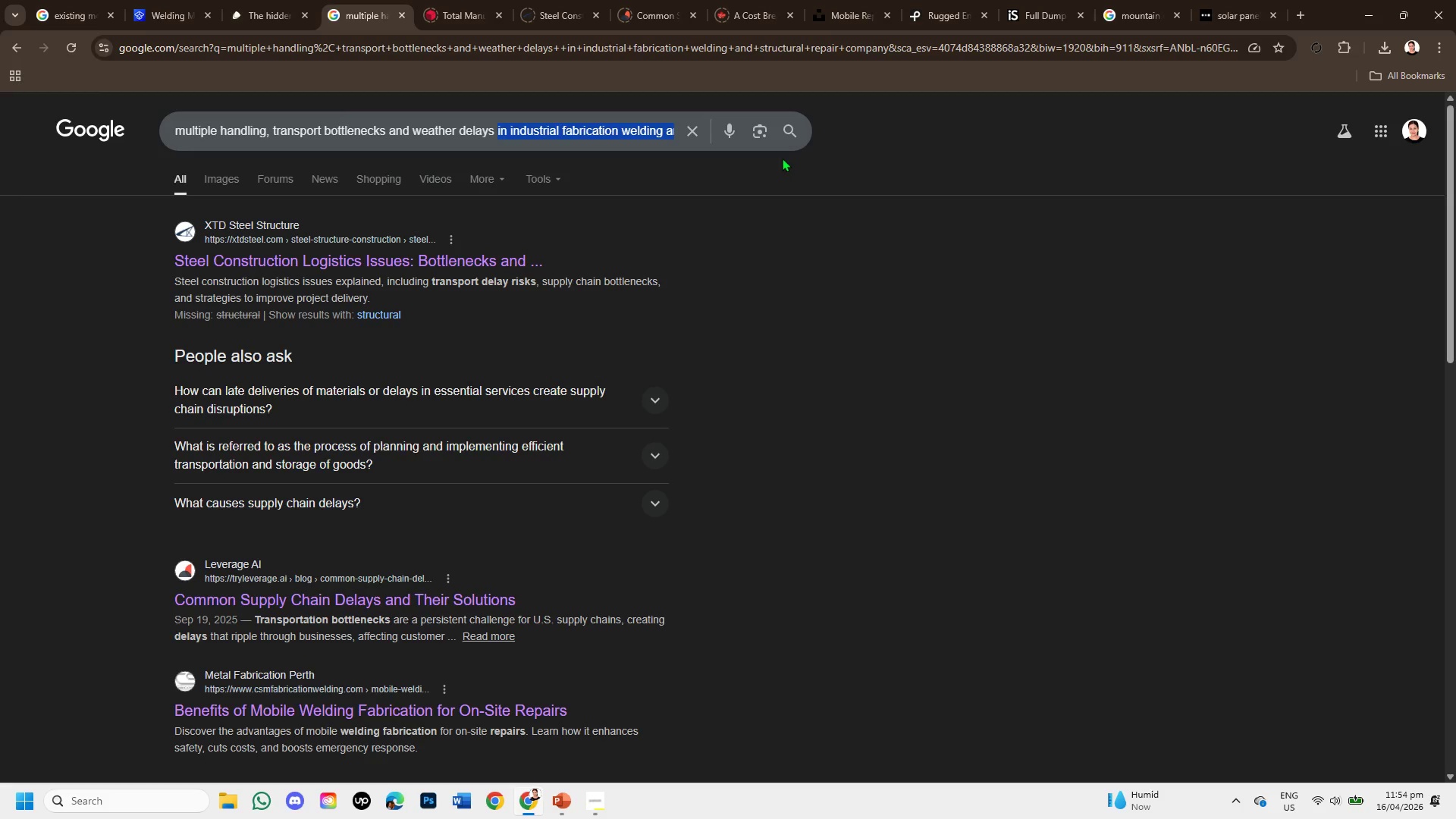 
key(Control+C)
 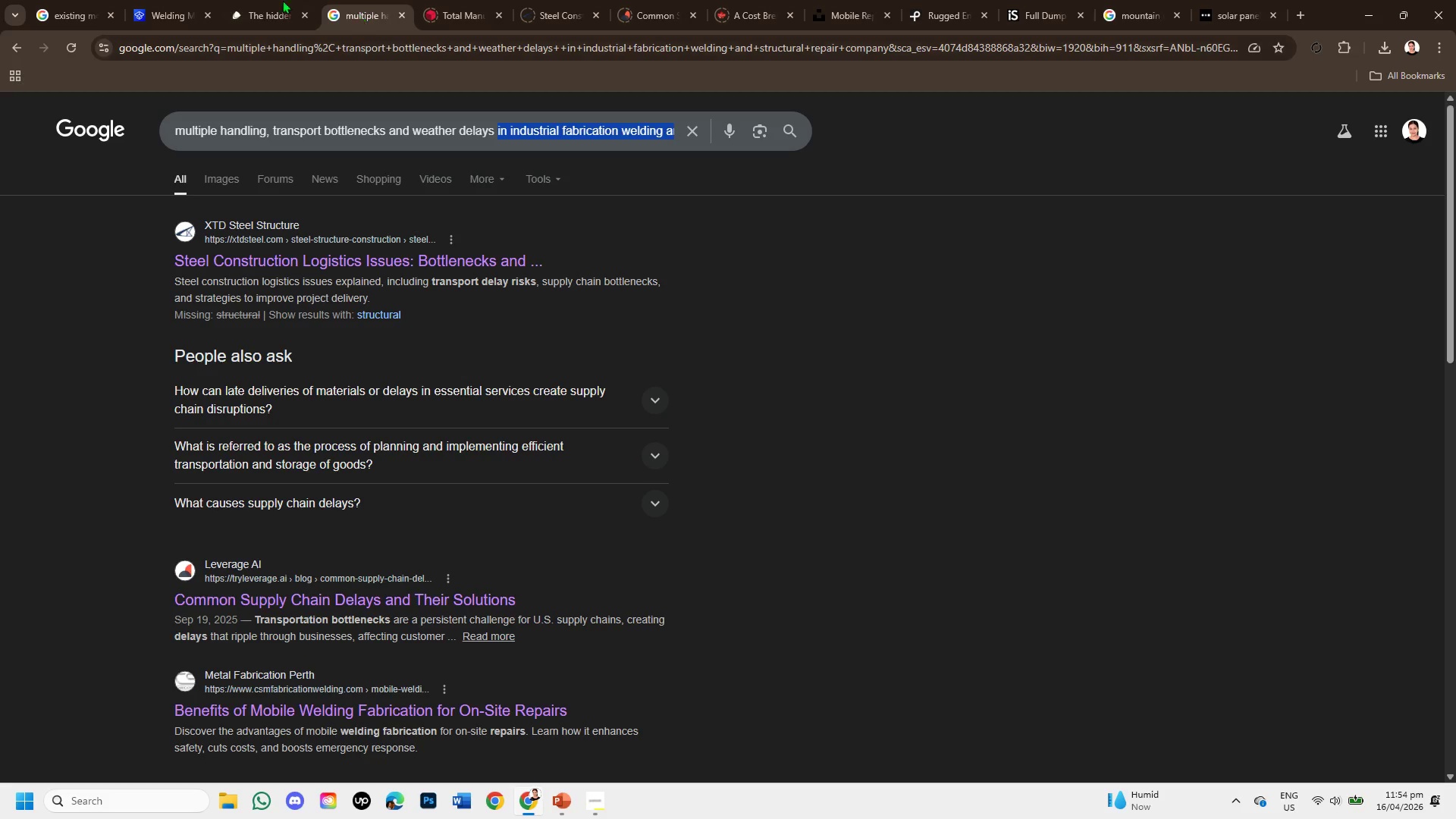 
left_click([93, 0])
 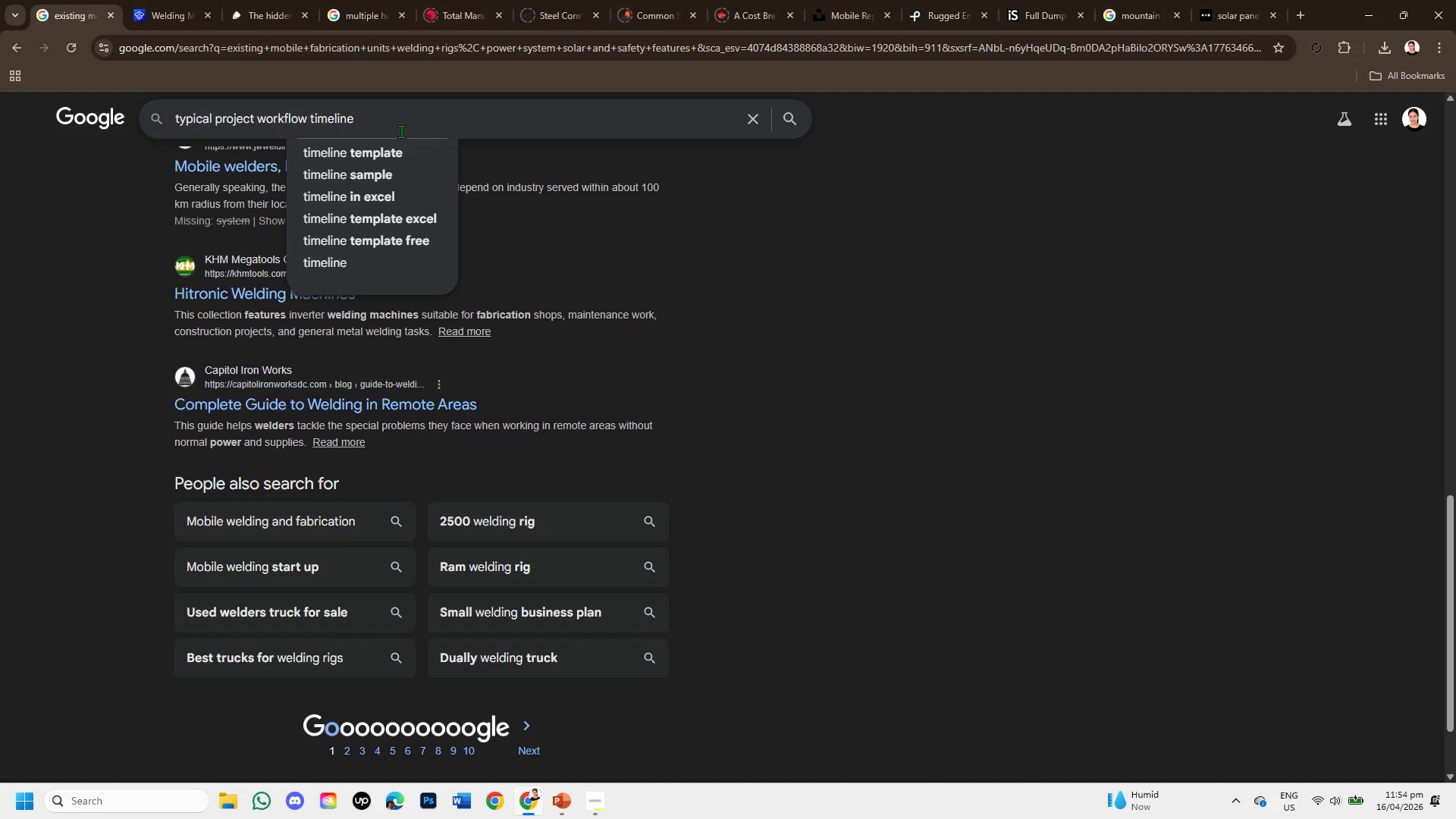 
key(Control+V)
 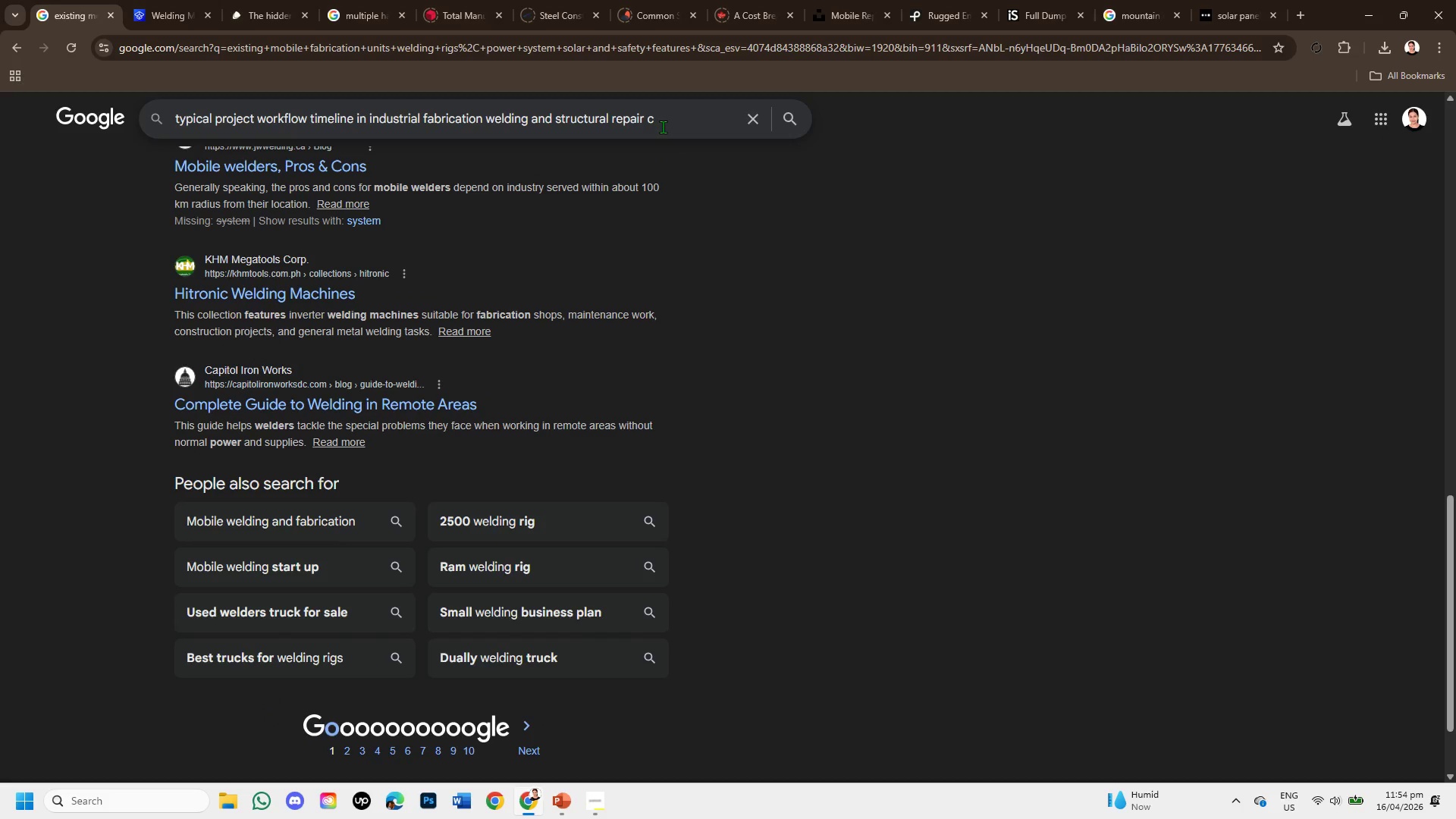 
key(Backspace)
 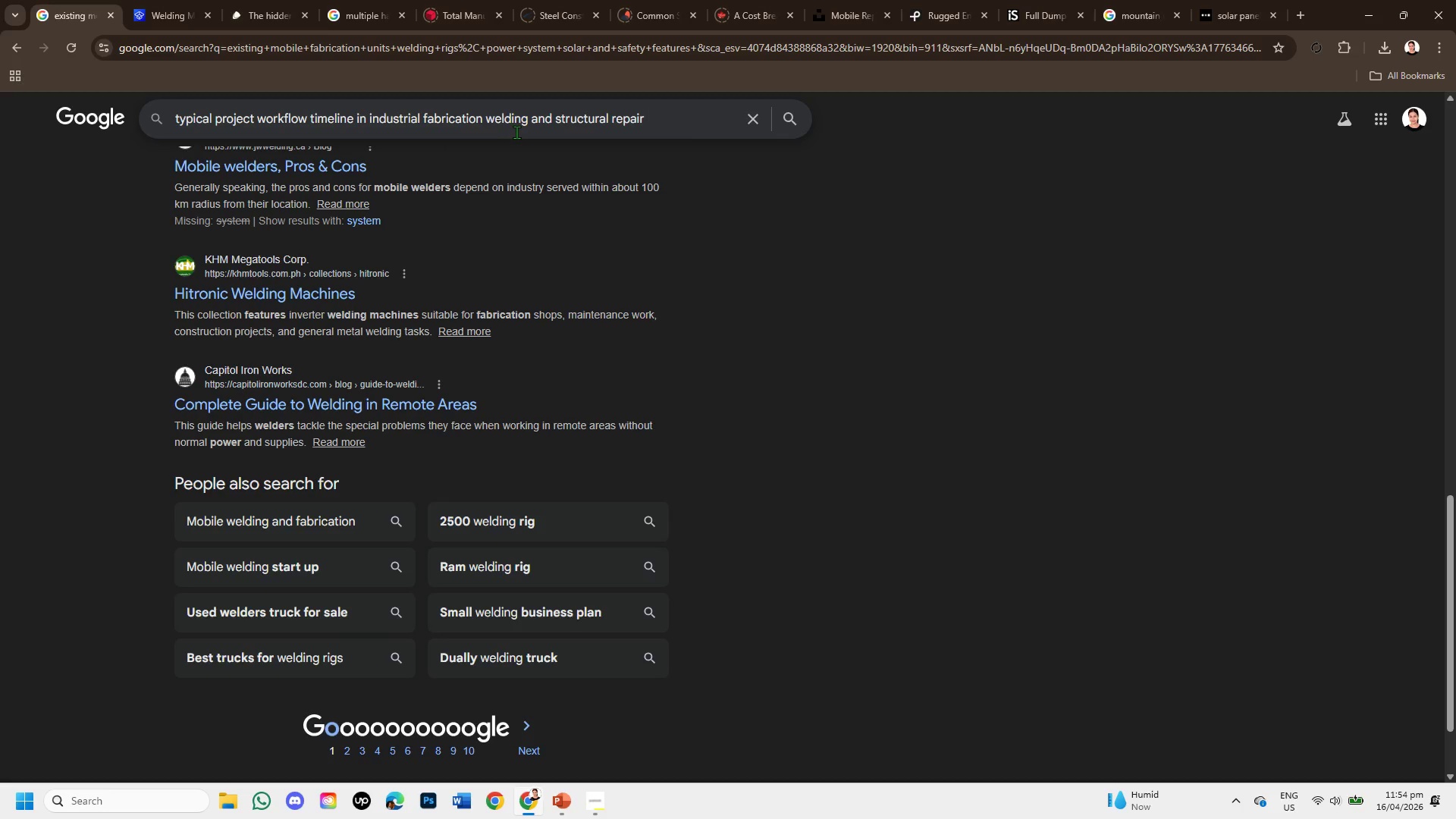 
wait(6.8)
 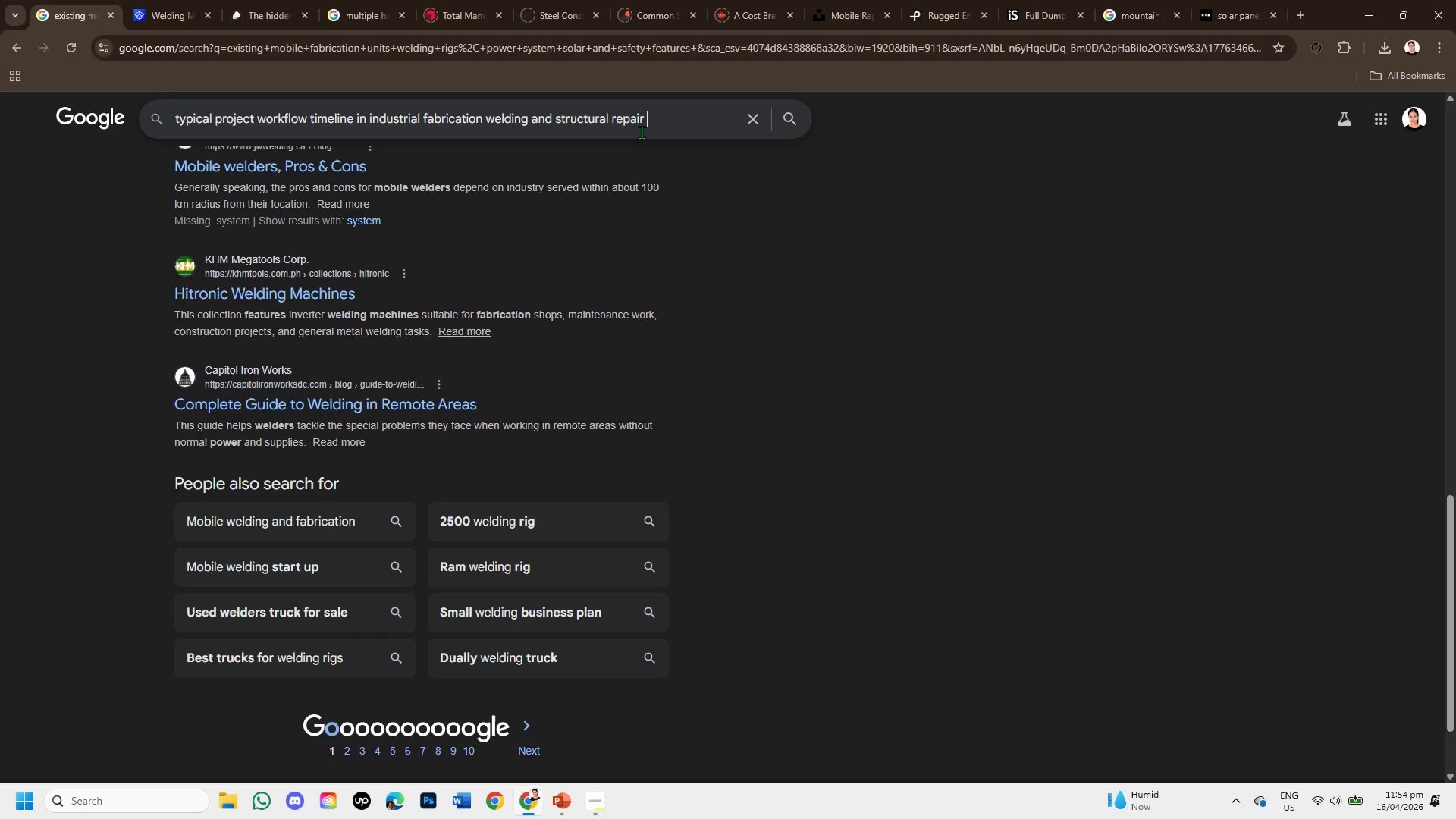 
left_click([336, 0])
 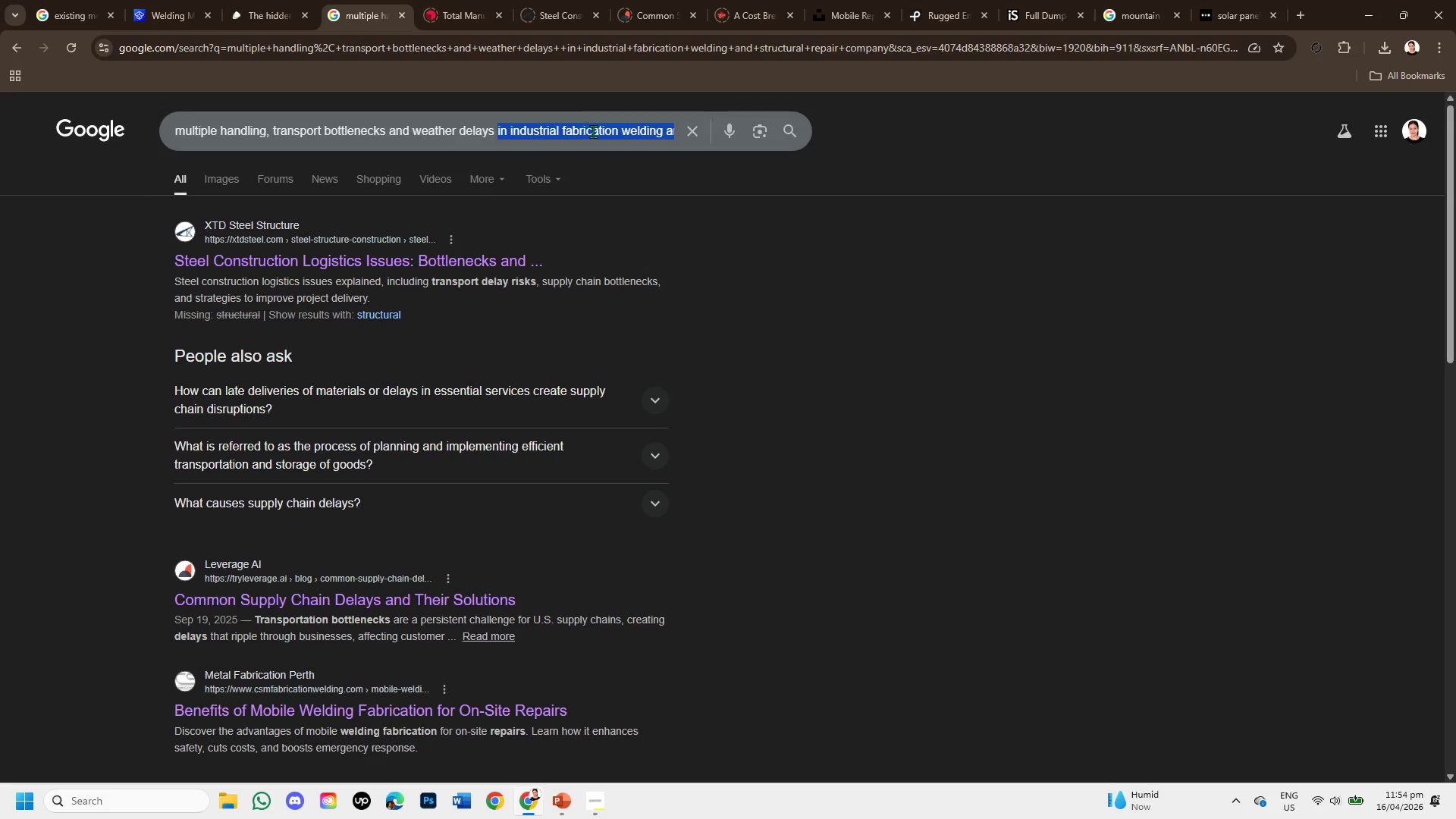 
left_click_drag(start_coordinate=[593, 132], to_coordinate=[698, 139])
 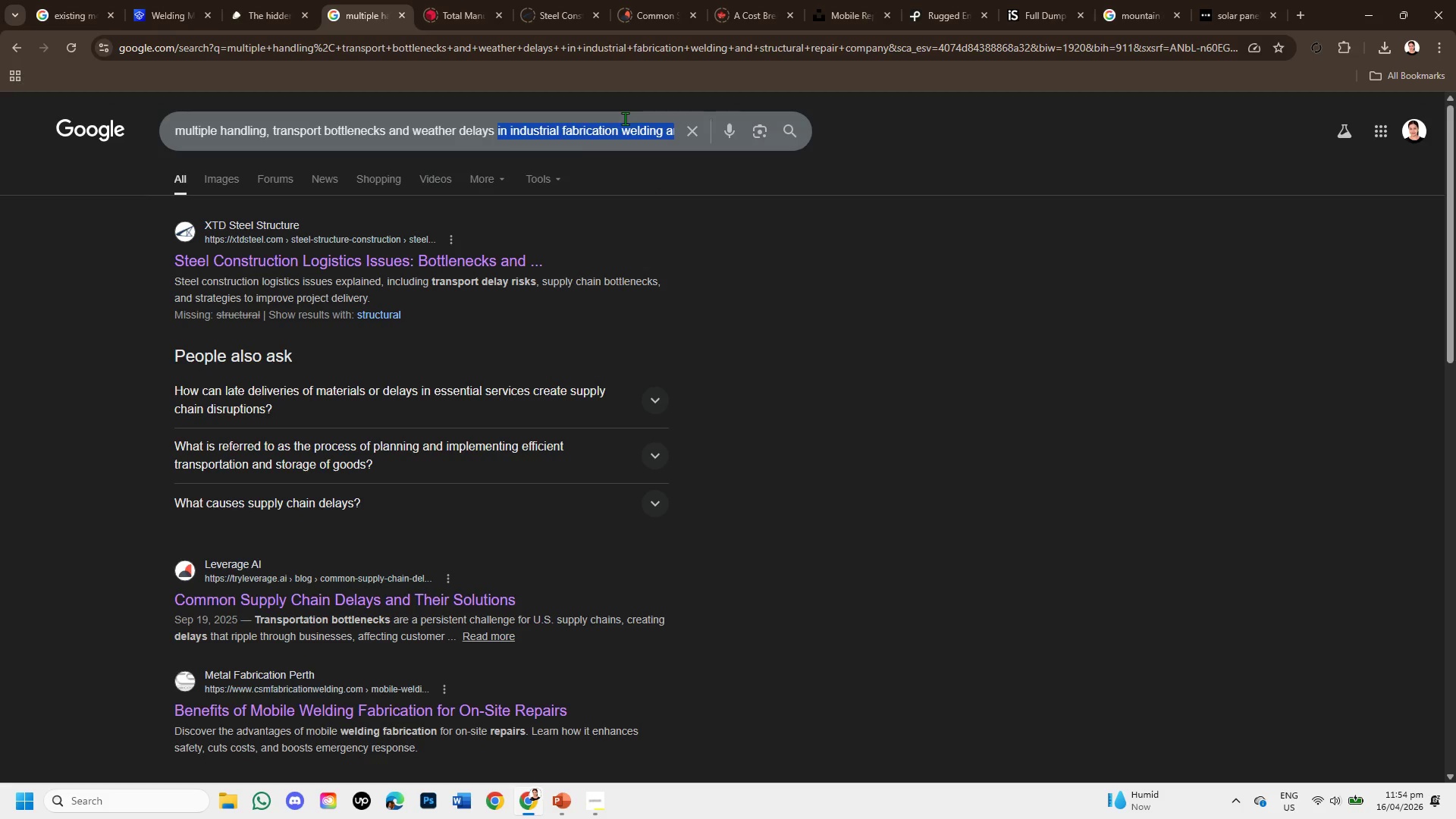 
left_click([625, 118])
 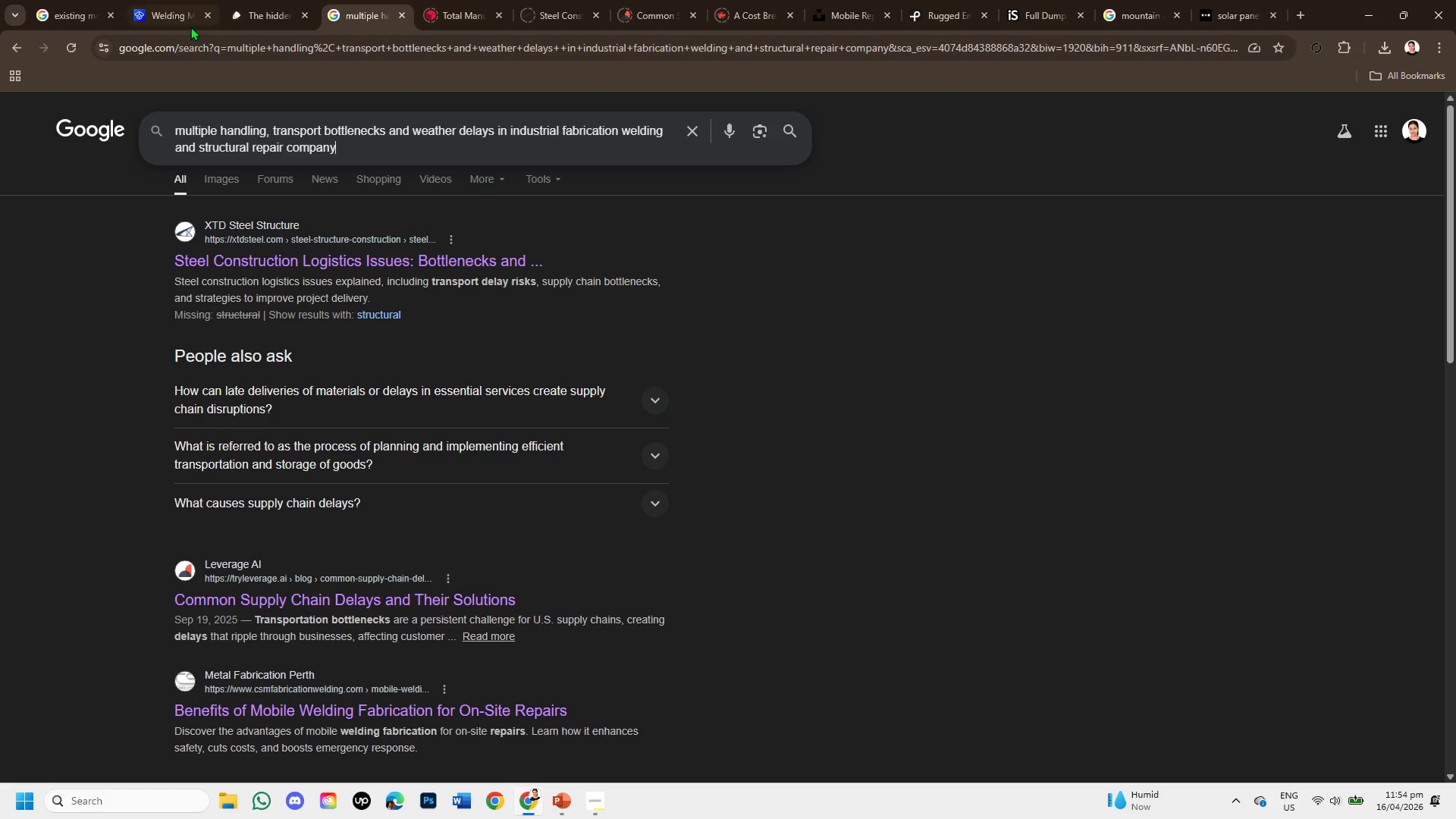 
left_click([104, 0])
 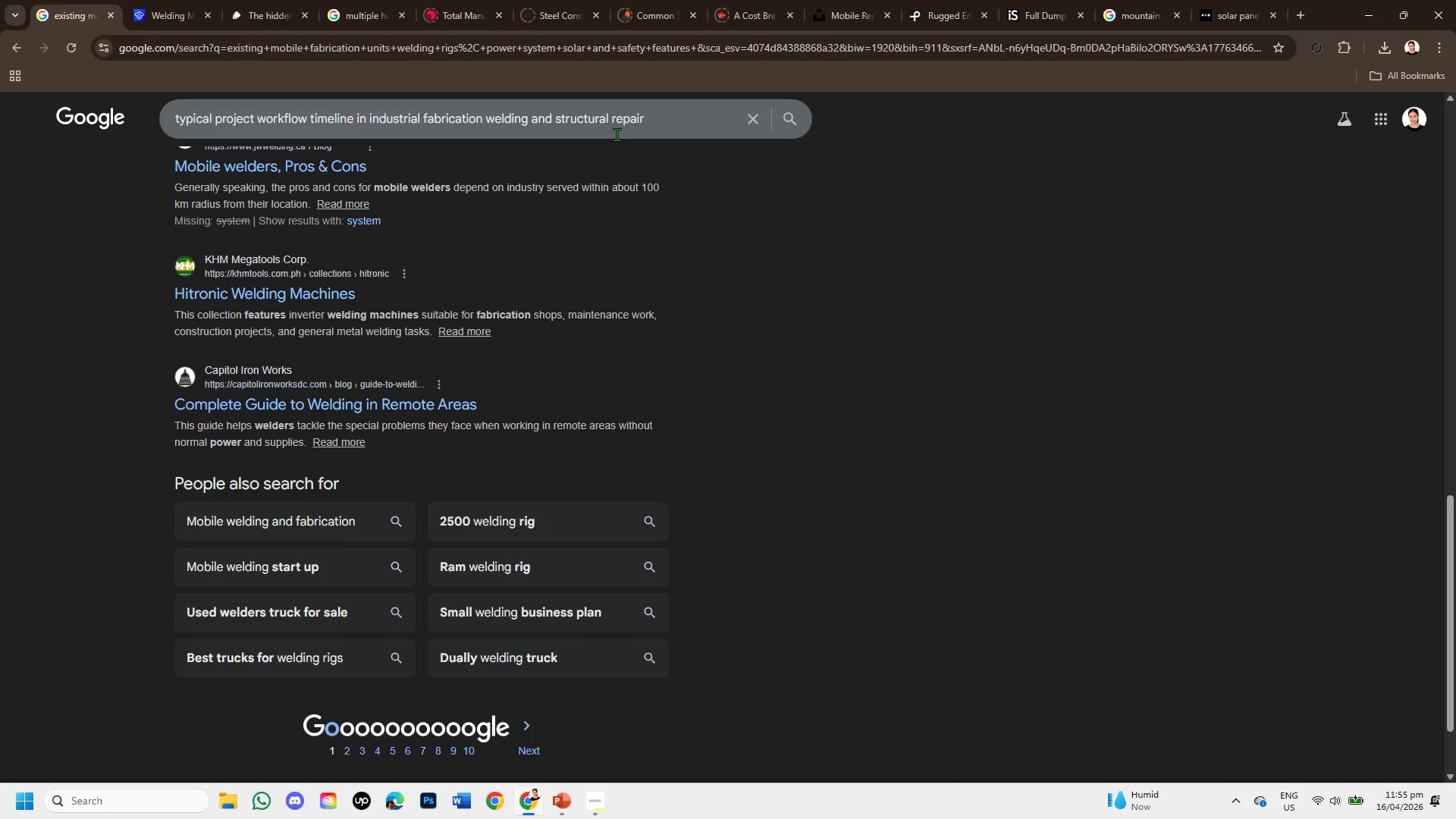 
type(cpm)
key(Backspace)
key(Backspace)
type(ompany )
 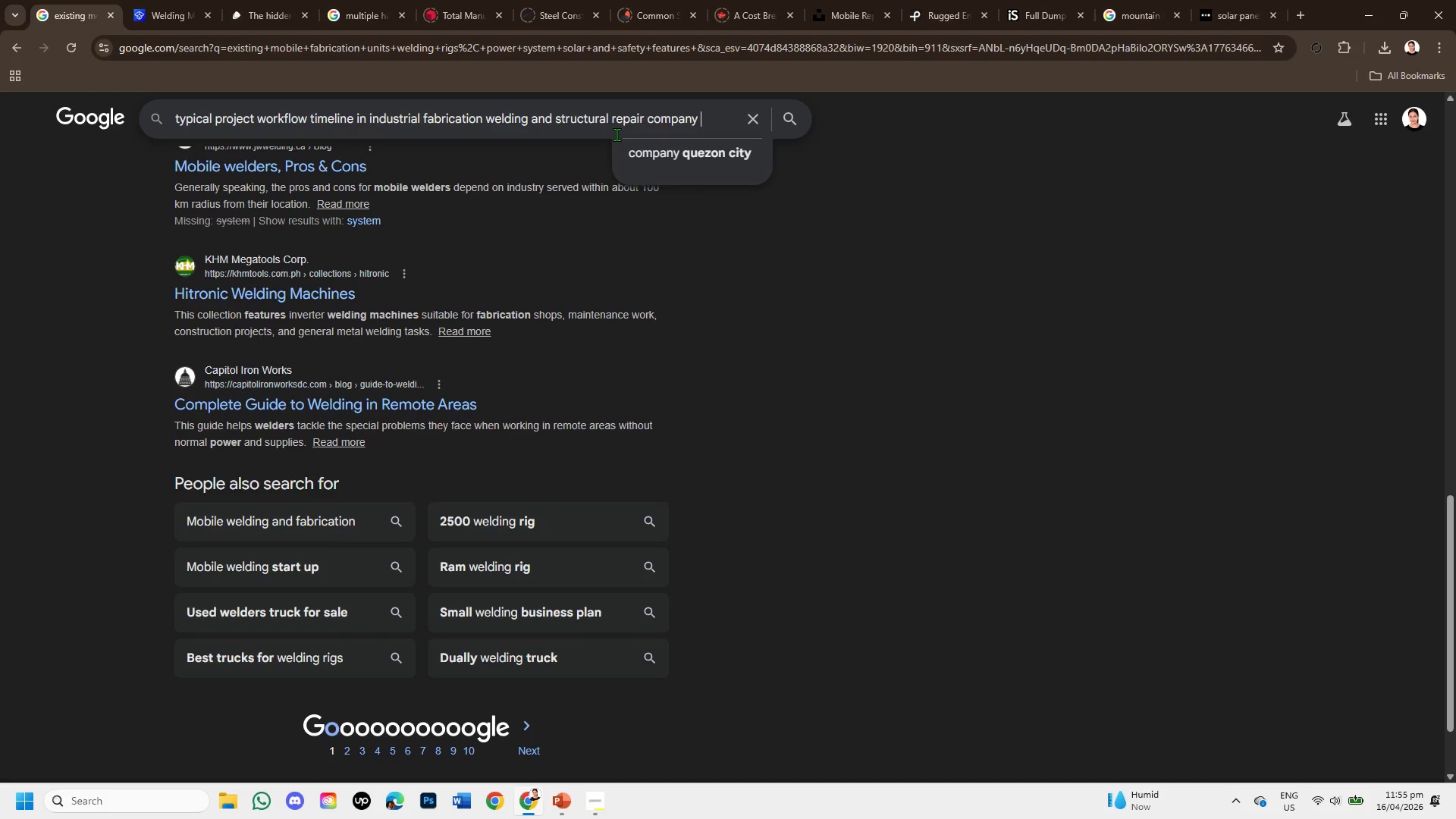 
key(Enter)
 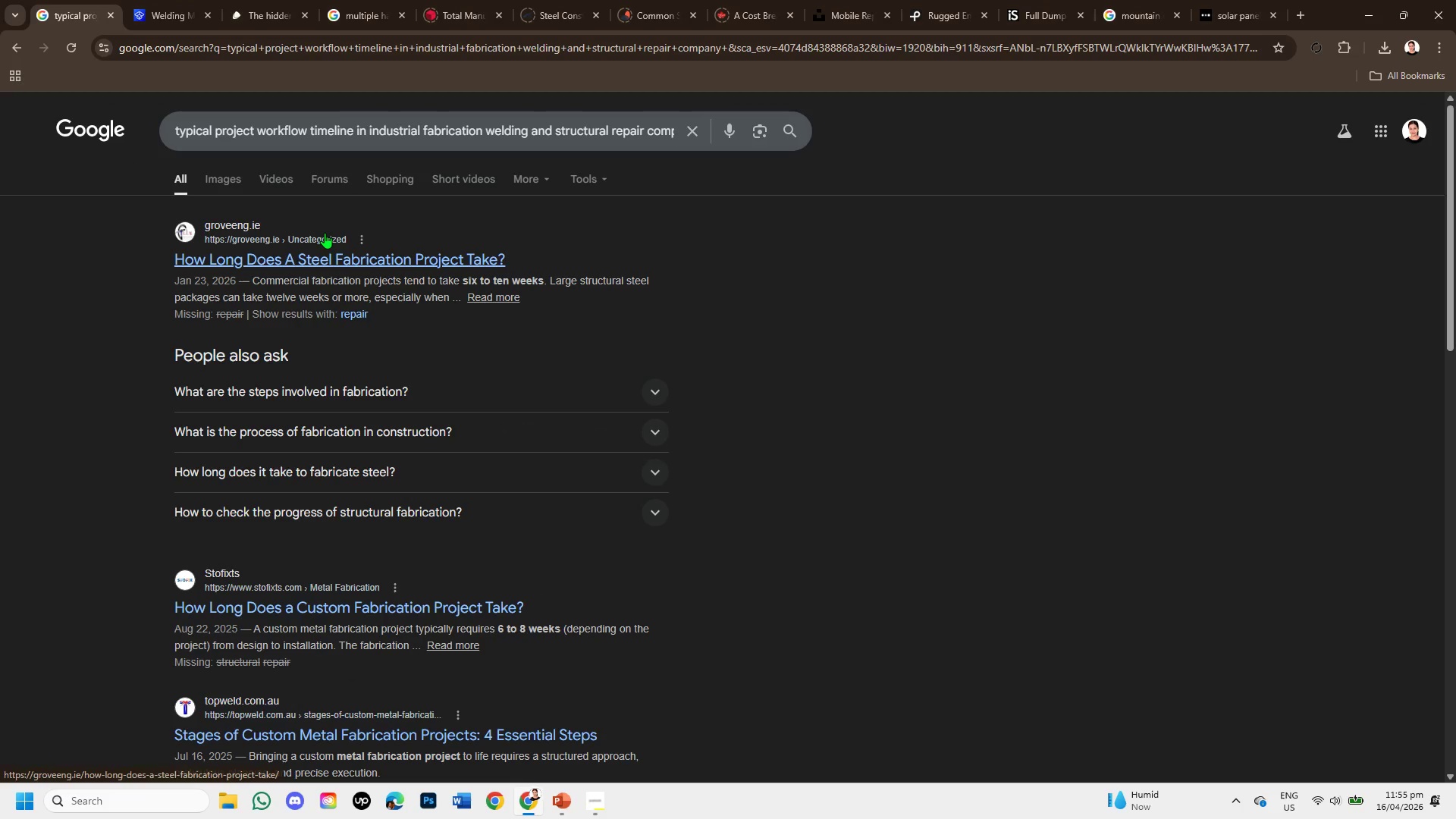 
right_click([322, 234])
 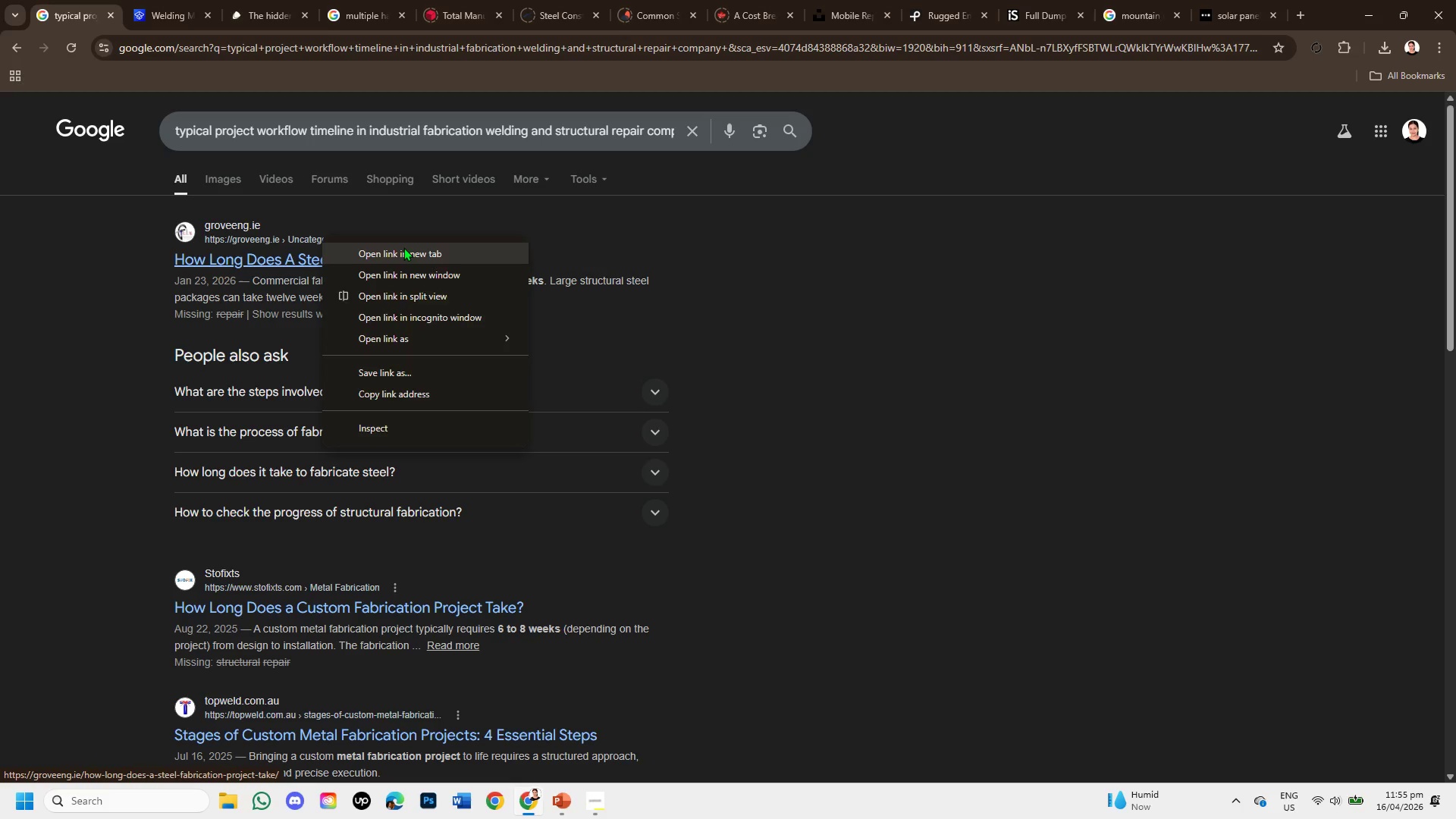 
left_click([403, 247])
 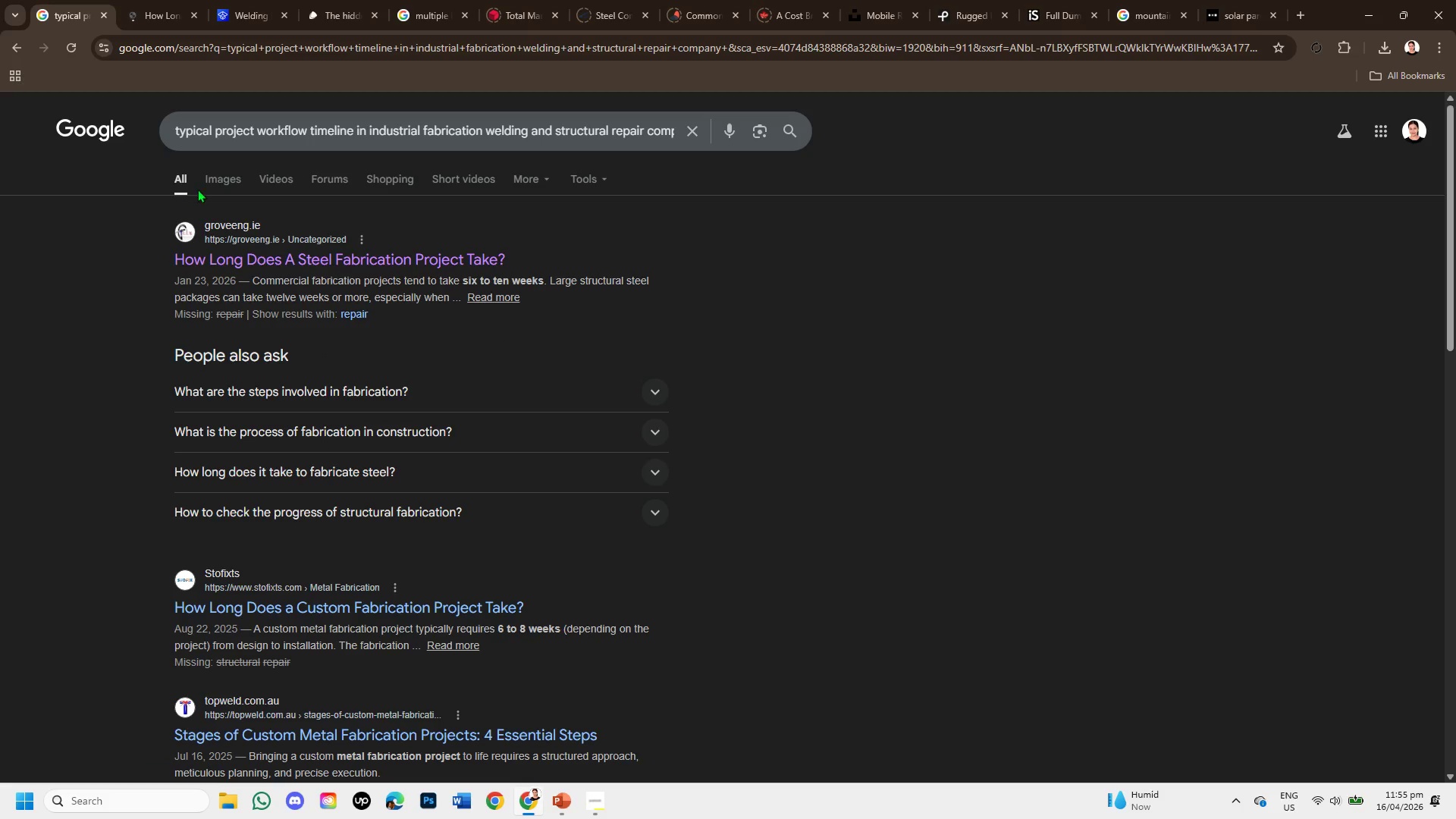 
left_click([209, 177])
 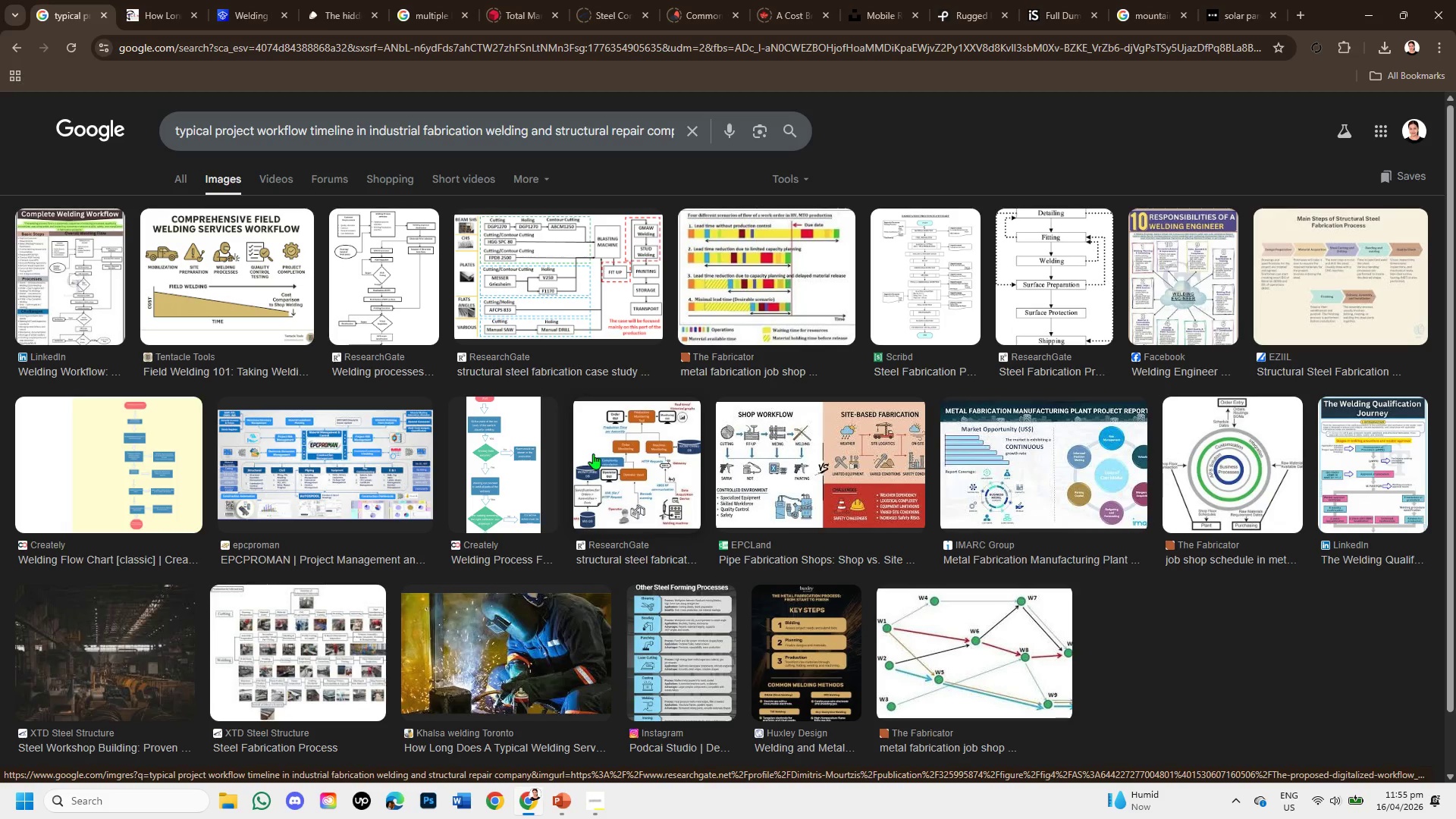 
wait(22.72)
 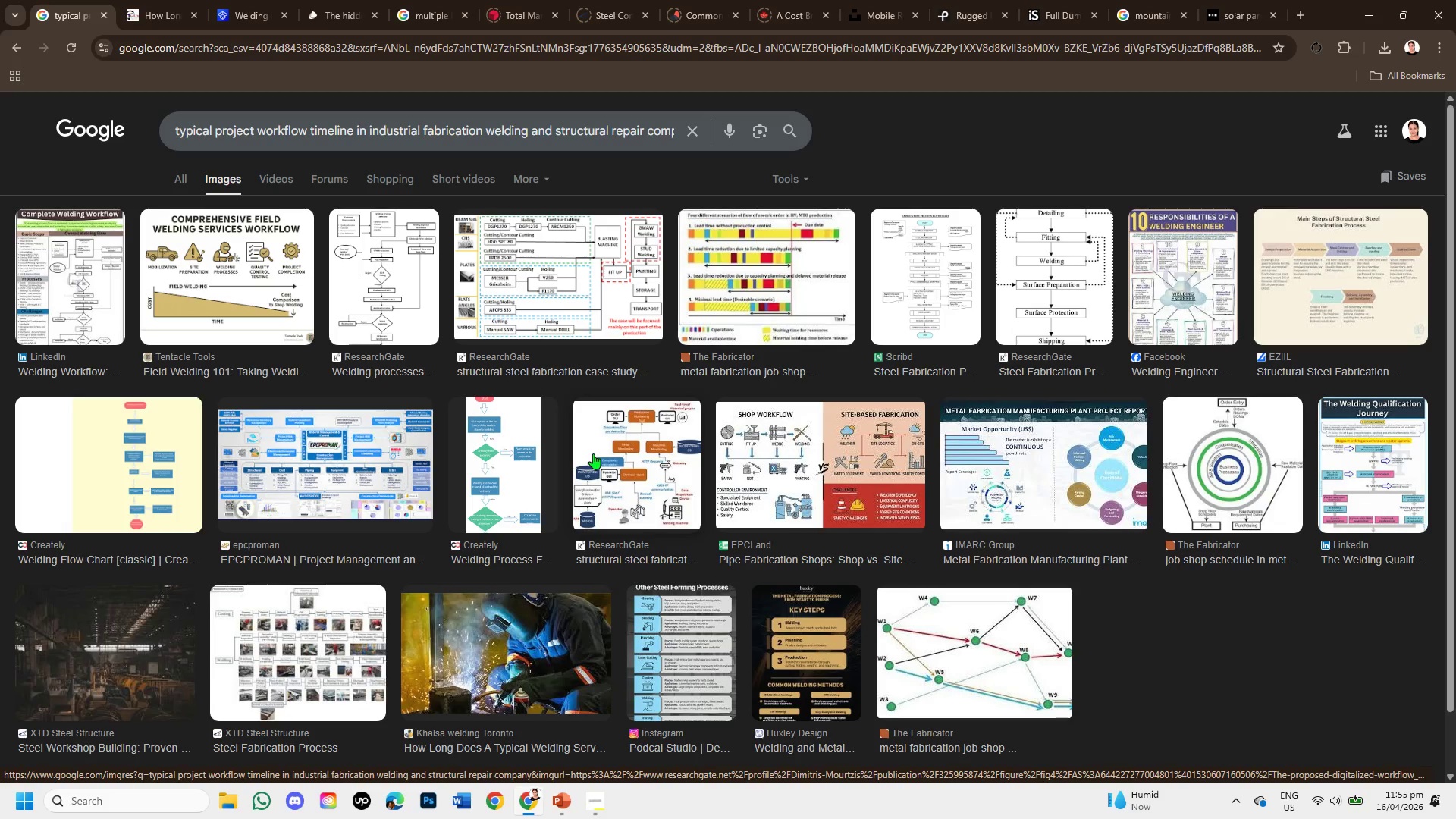 
scroll: coordinate [594, 514], scroll_direction: down, amount: 1.0
 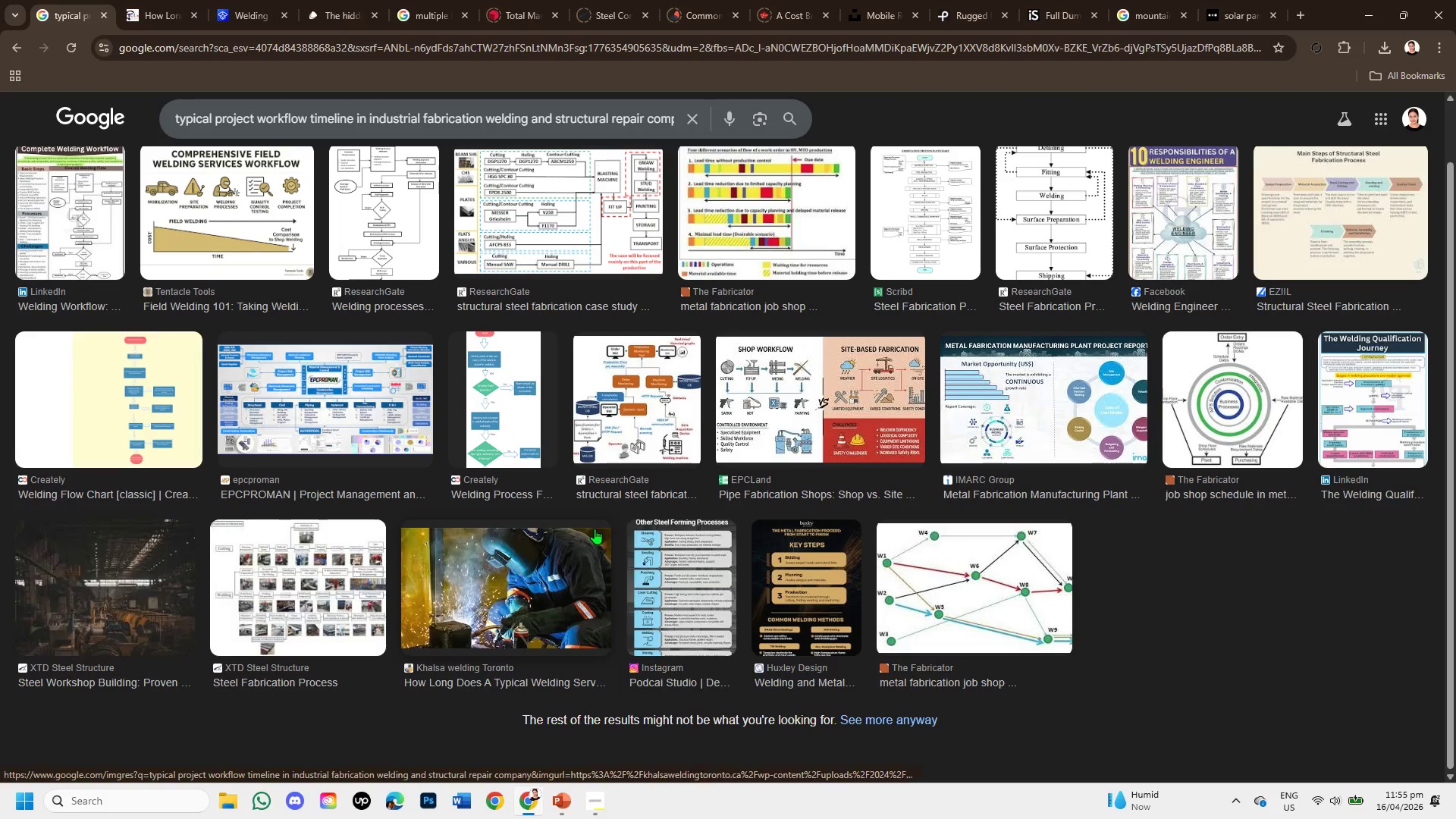 
scroll: coordinate [595, 510], scroll_direction: up, amount: 4.0
 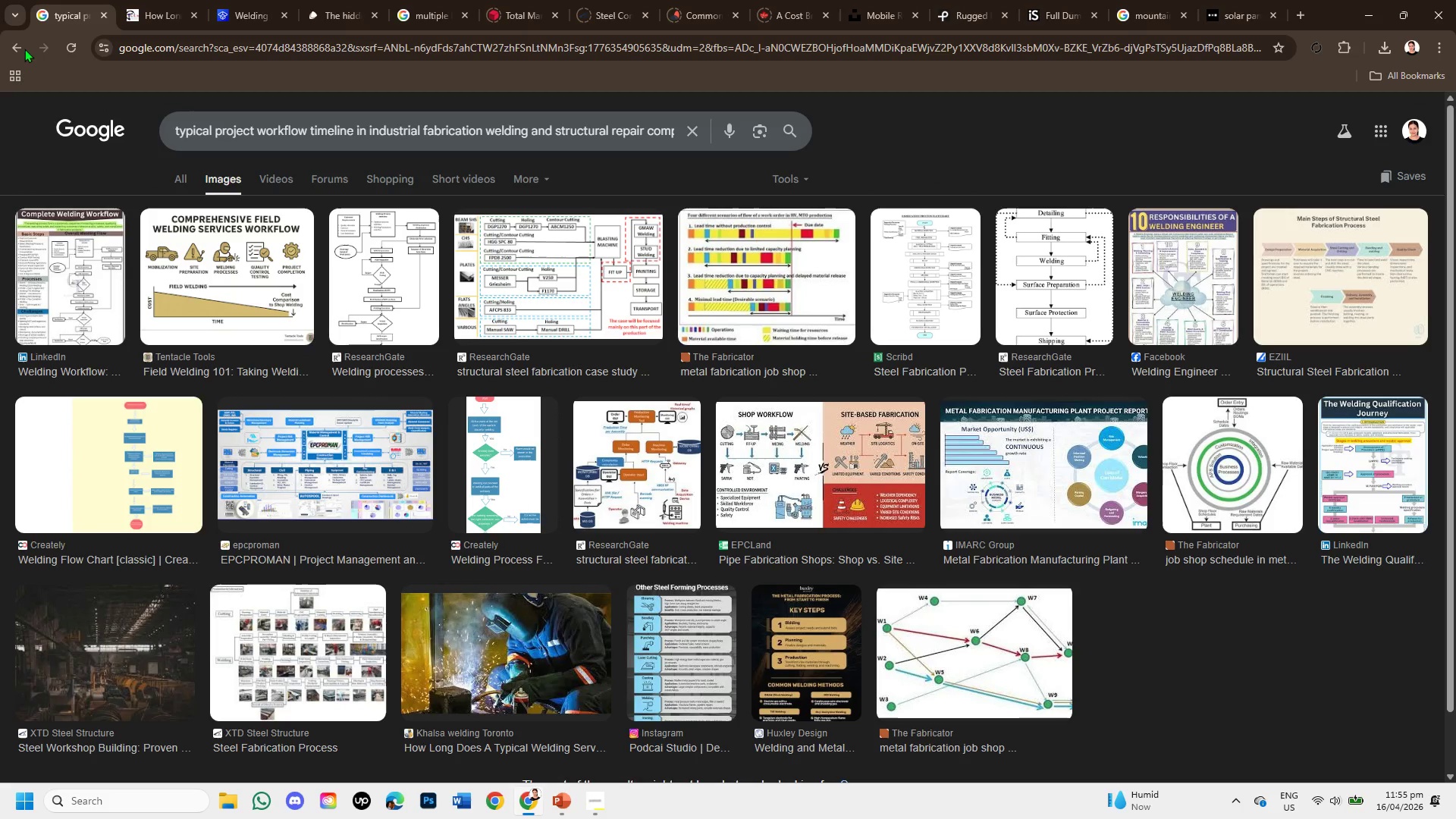 
left_click([20, 49])
 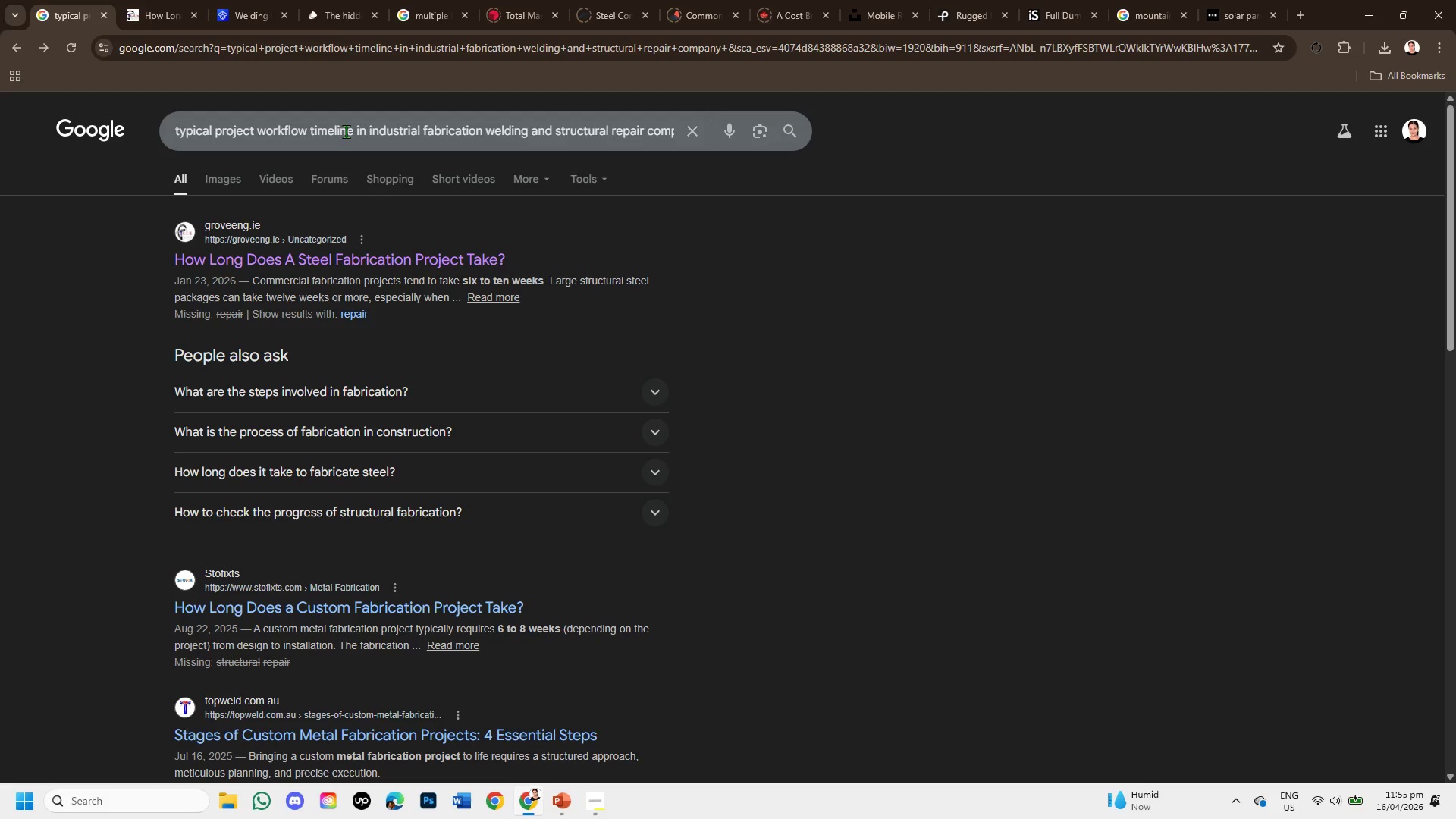 
left_click_drag(start_coordinate=[352, 134], to_coordinate=[32, 107])
 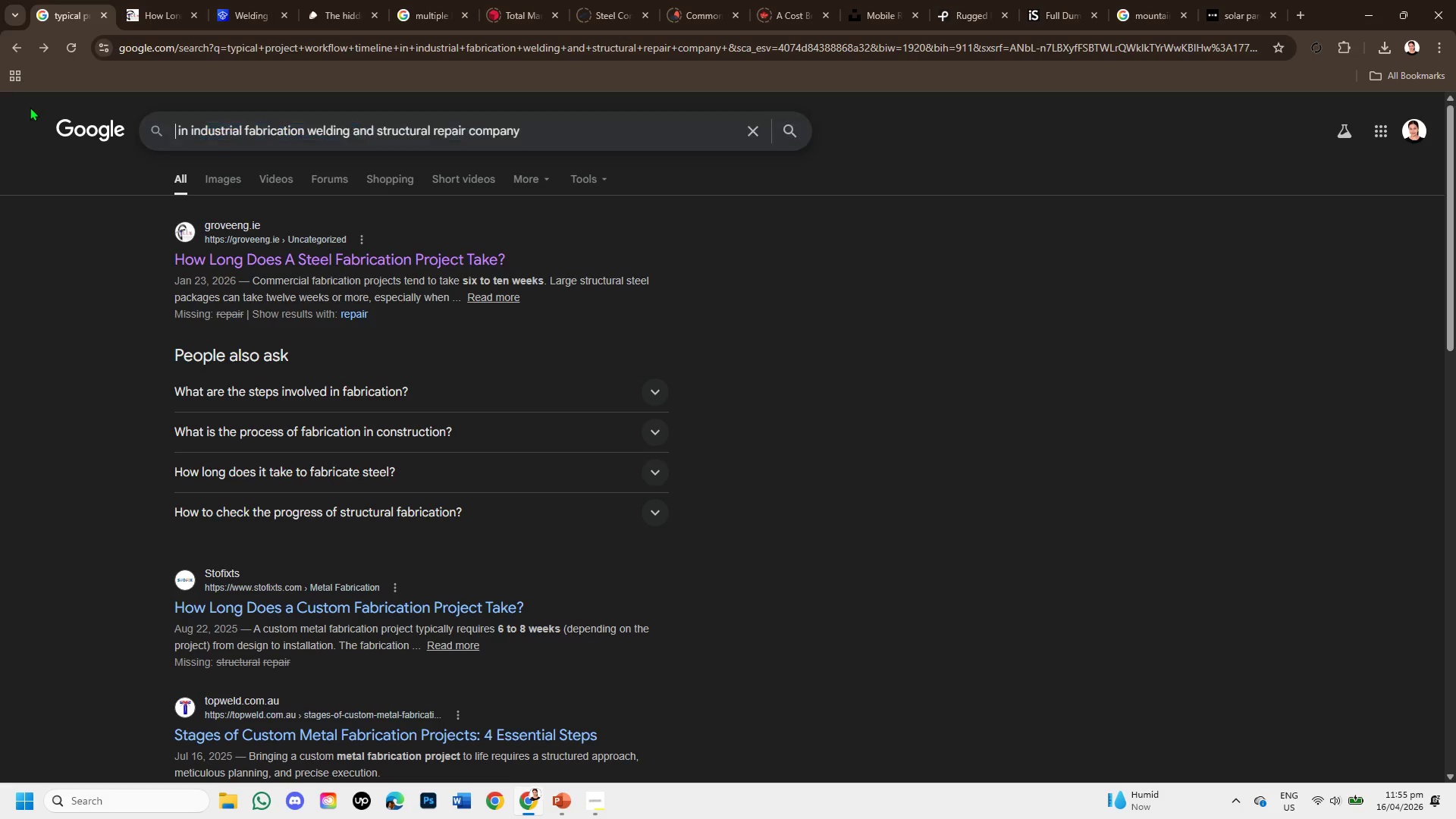 
key(Backspace)
type(global insfrastructure growth )
 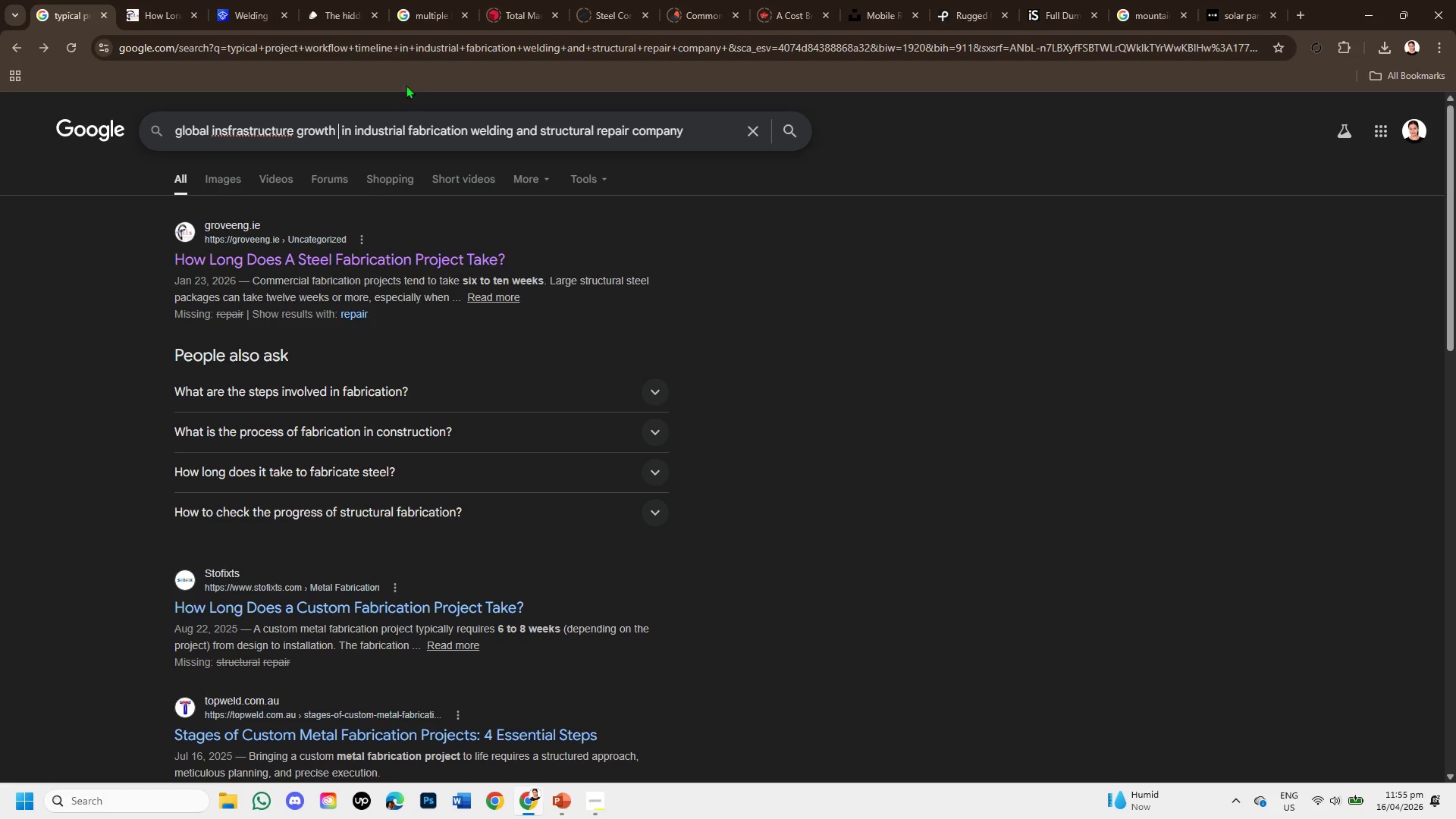 
left_click([352, 133])
 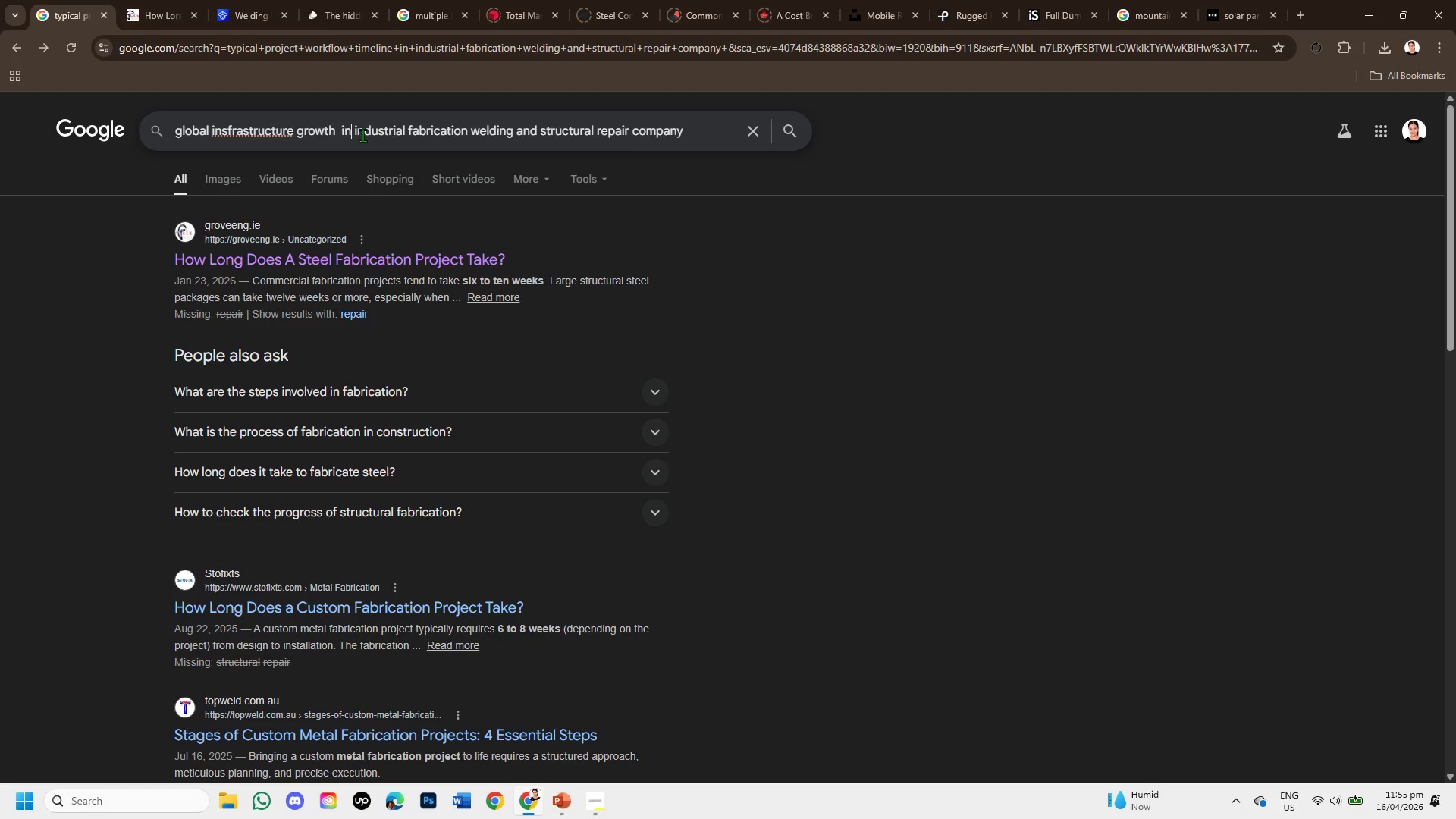 
key(Backspace)
key(Backspace)
key(Backspace)
type(of)
 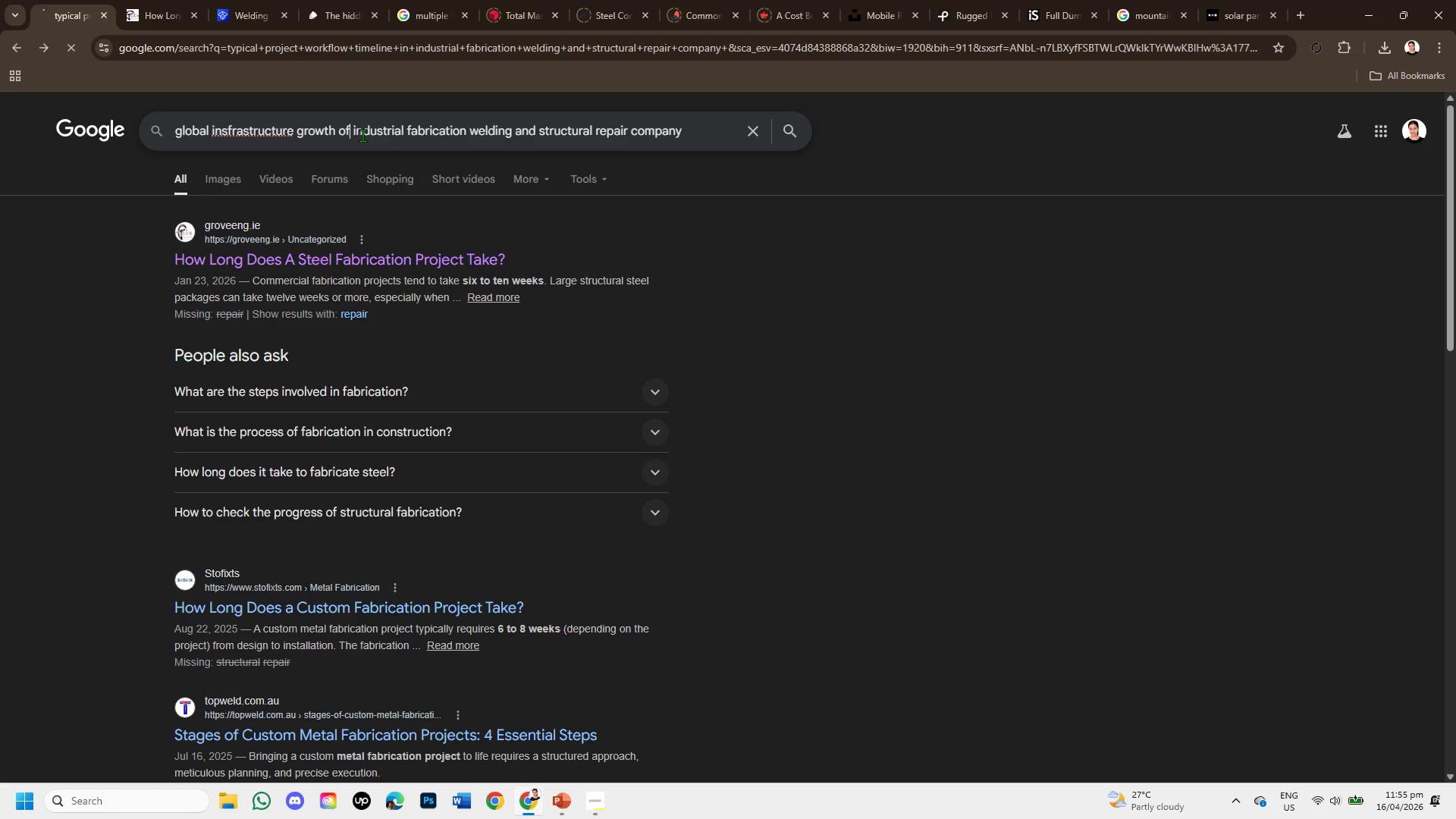 
key(Enter)
 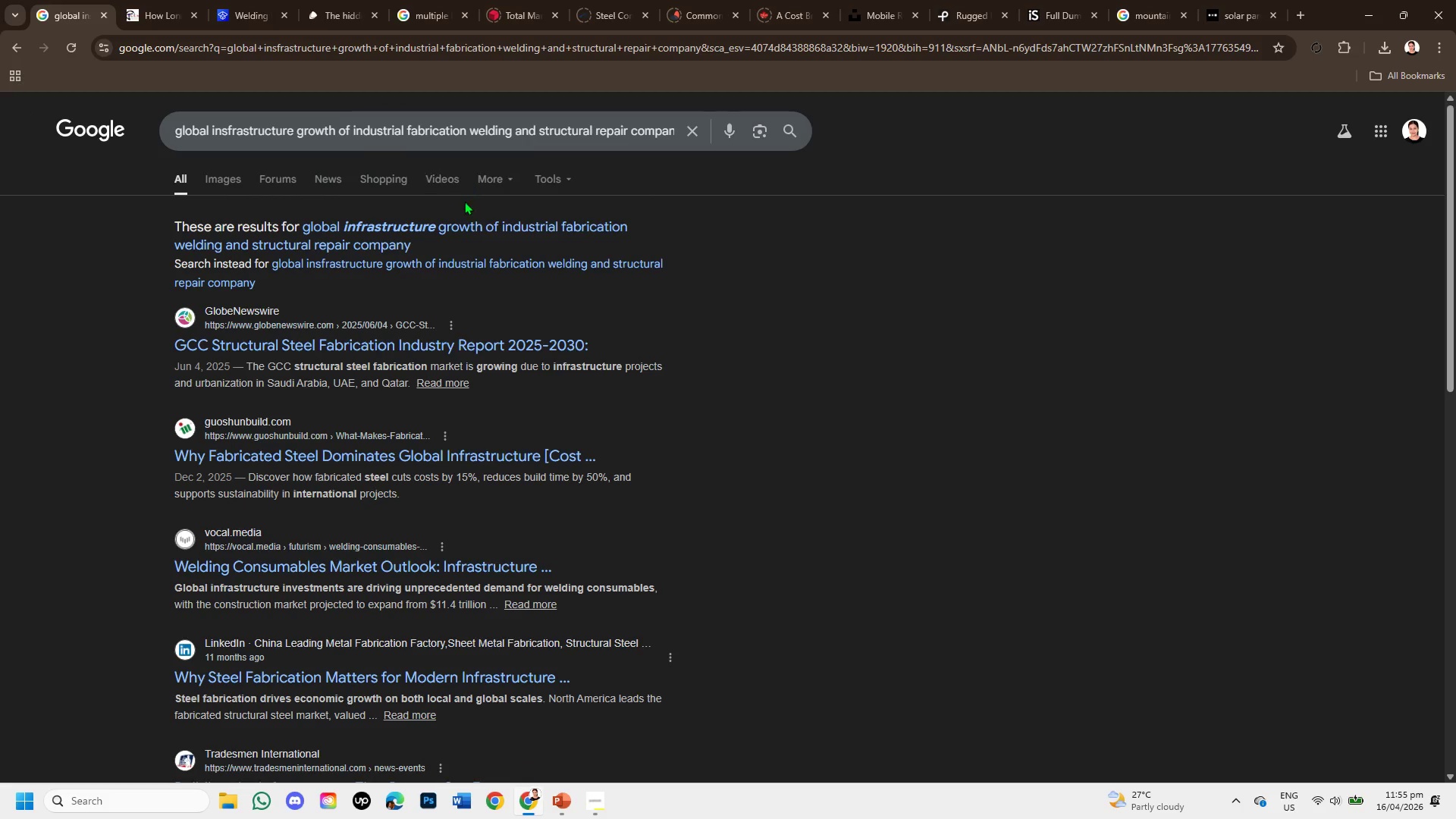 
left_click([464, 227])
 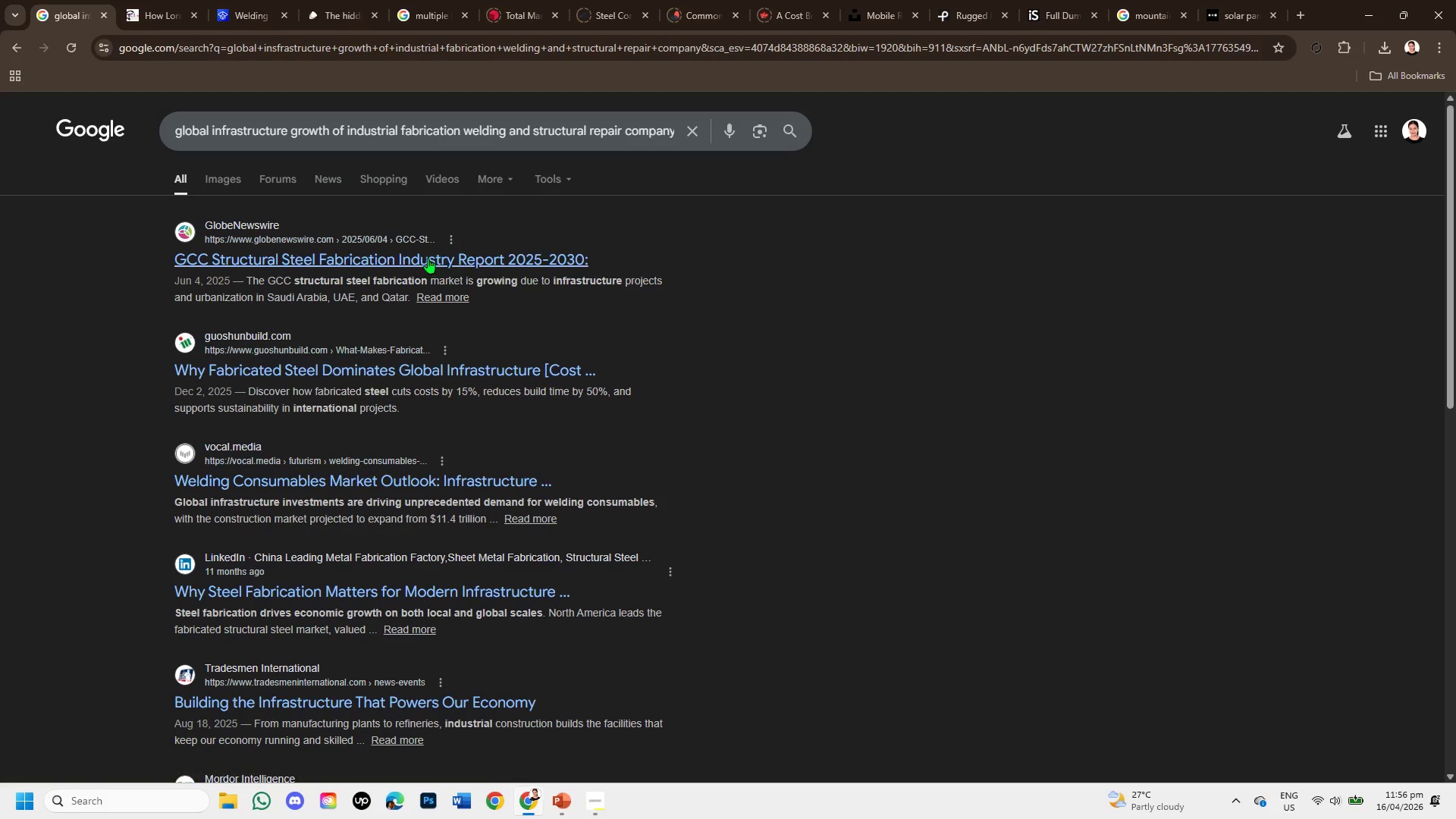 
right_click([426, 251])
 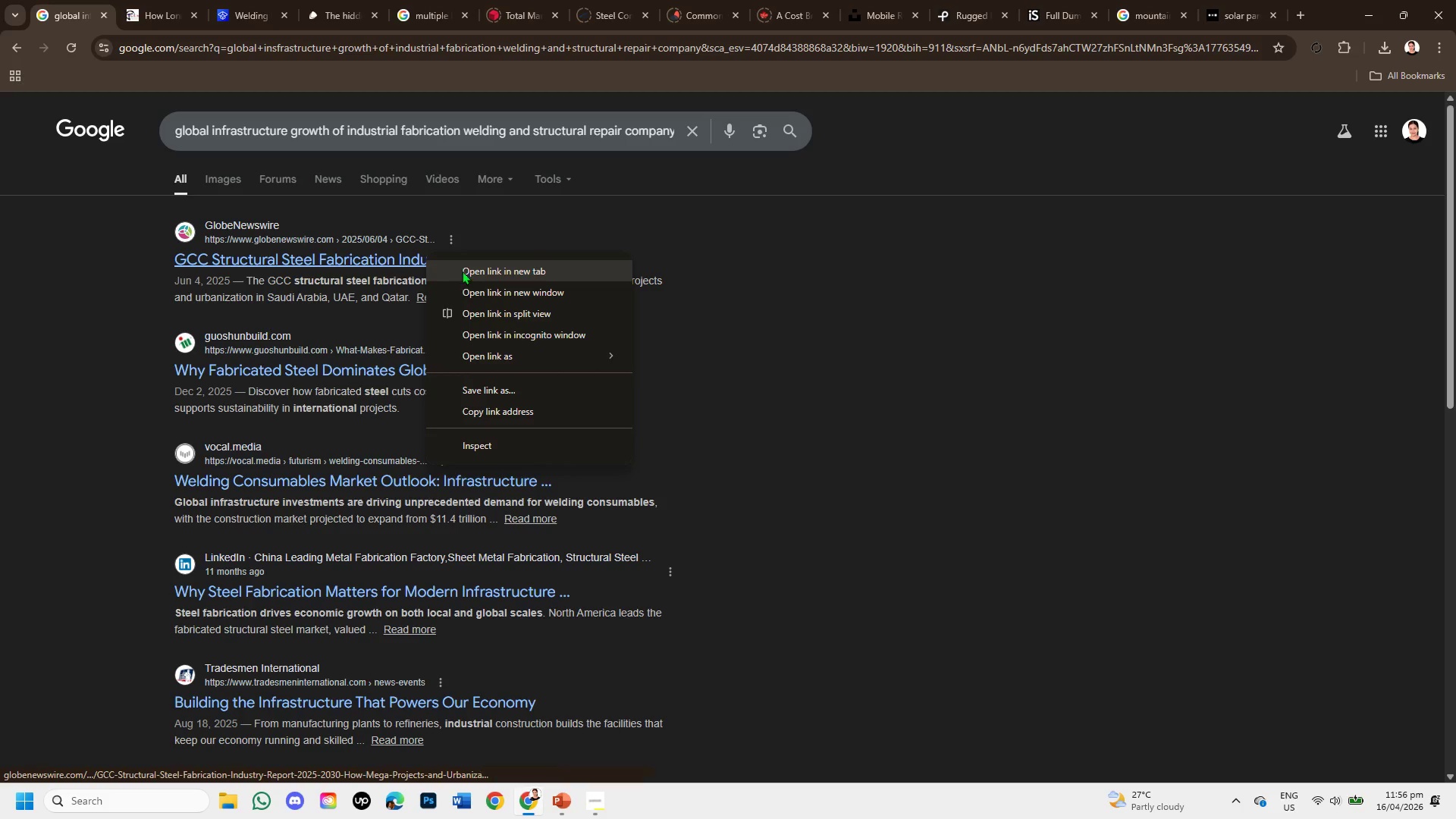 
left_click([462, 268])
 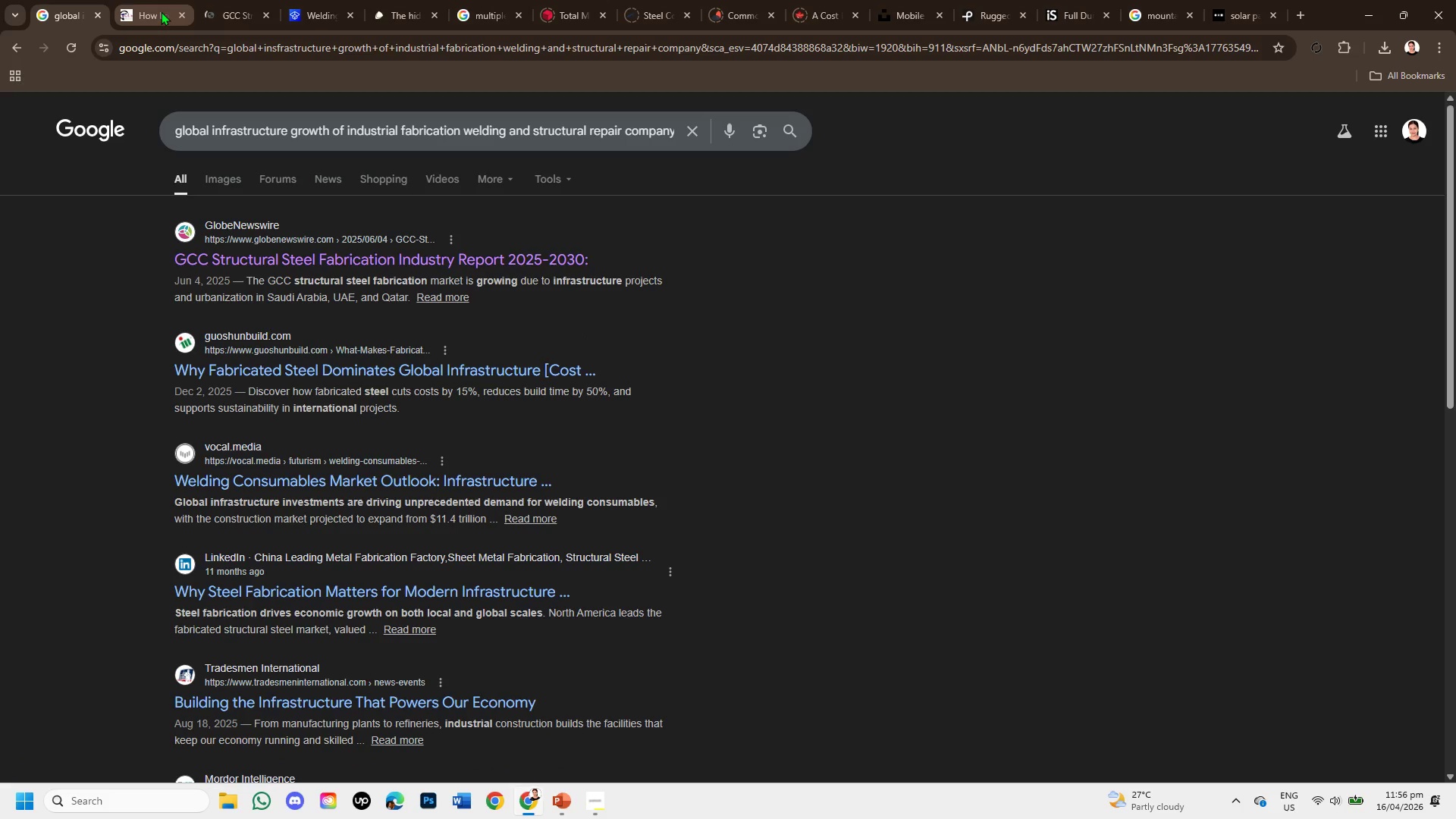 
left_click([179, 14])
 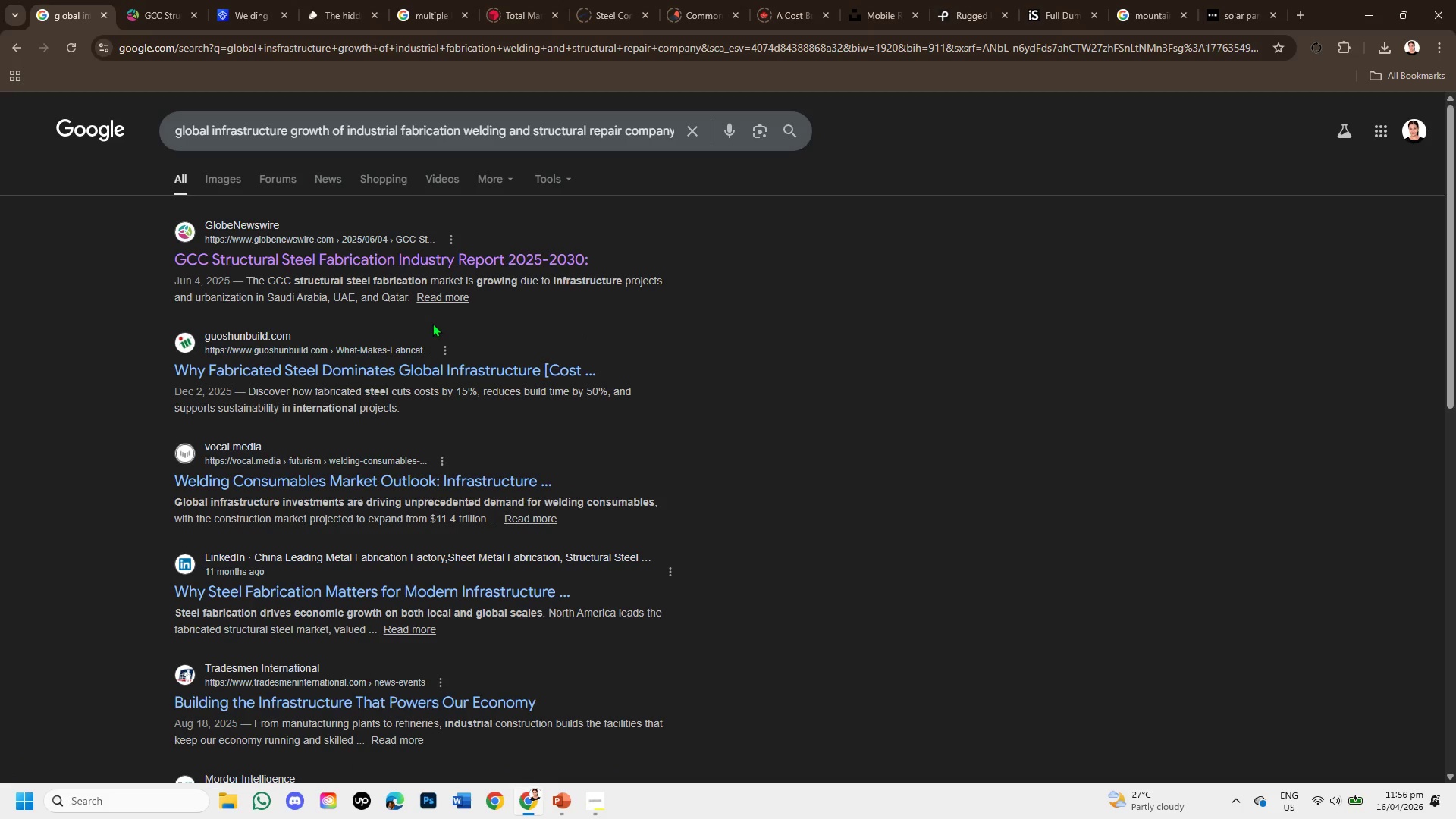 
wait(8.72)
 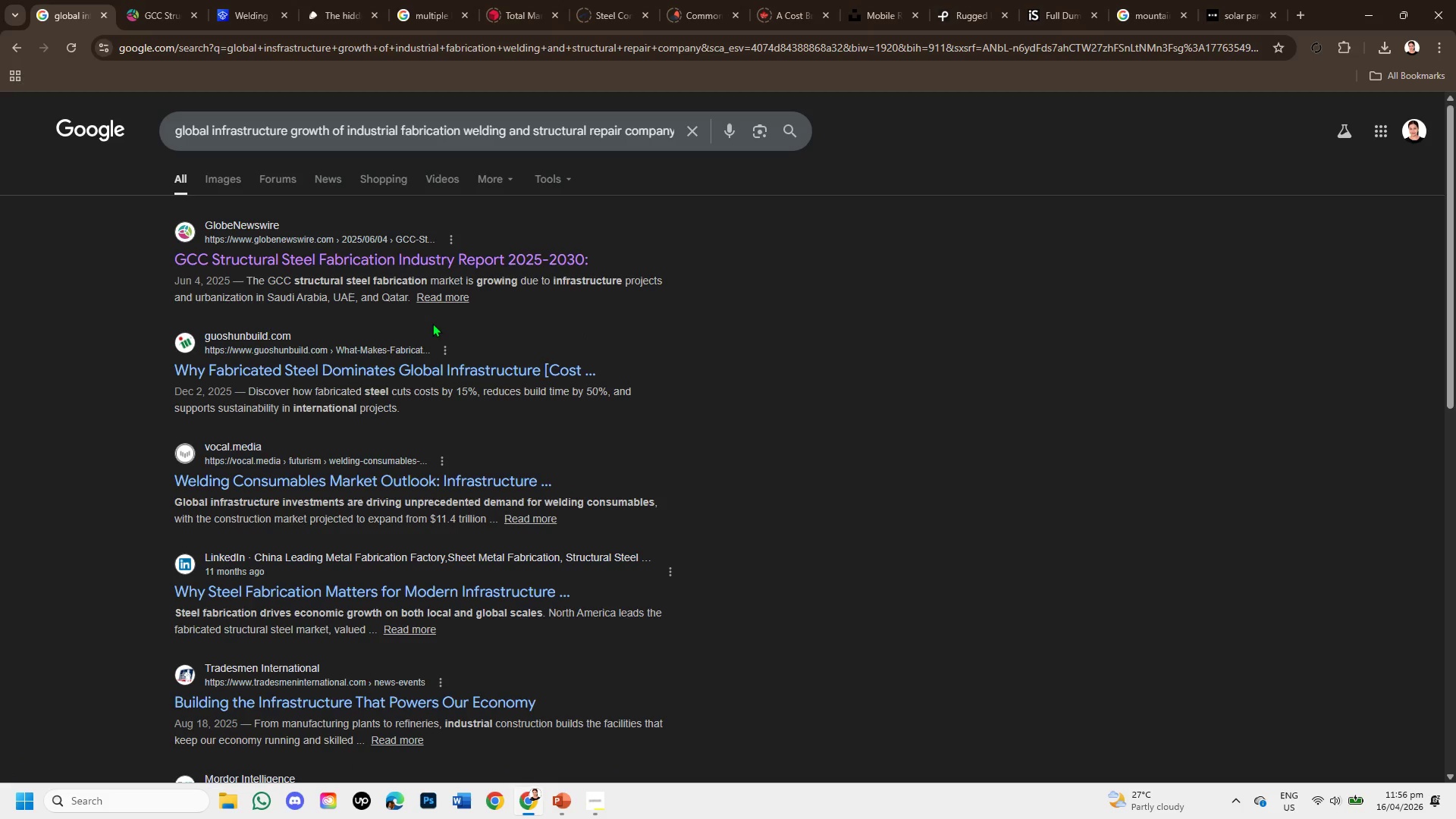 
left_click([175, 0])
 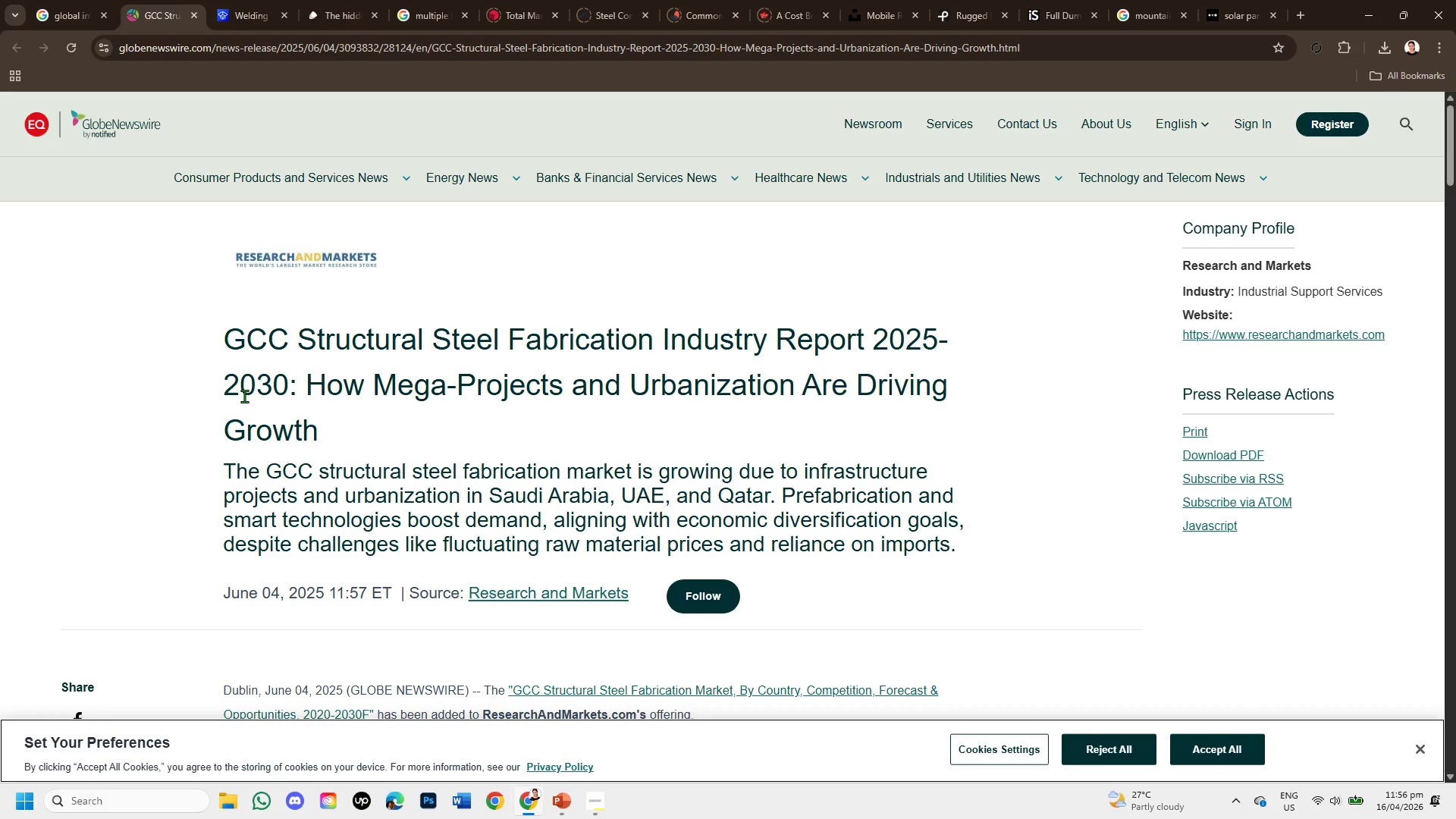 
scroll: coordinate [244, 396], scroll_direction: down, amount: 1.0
 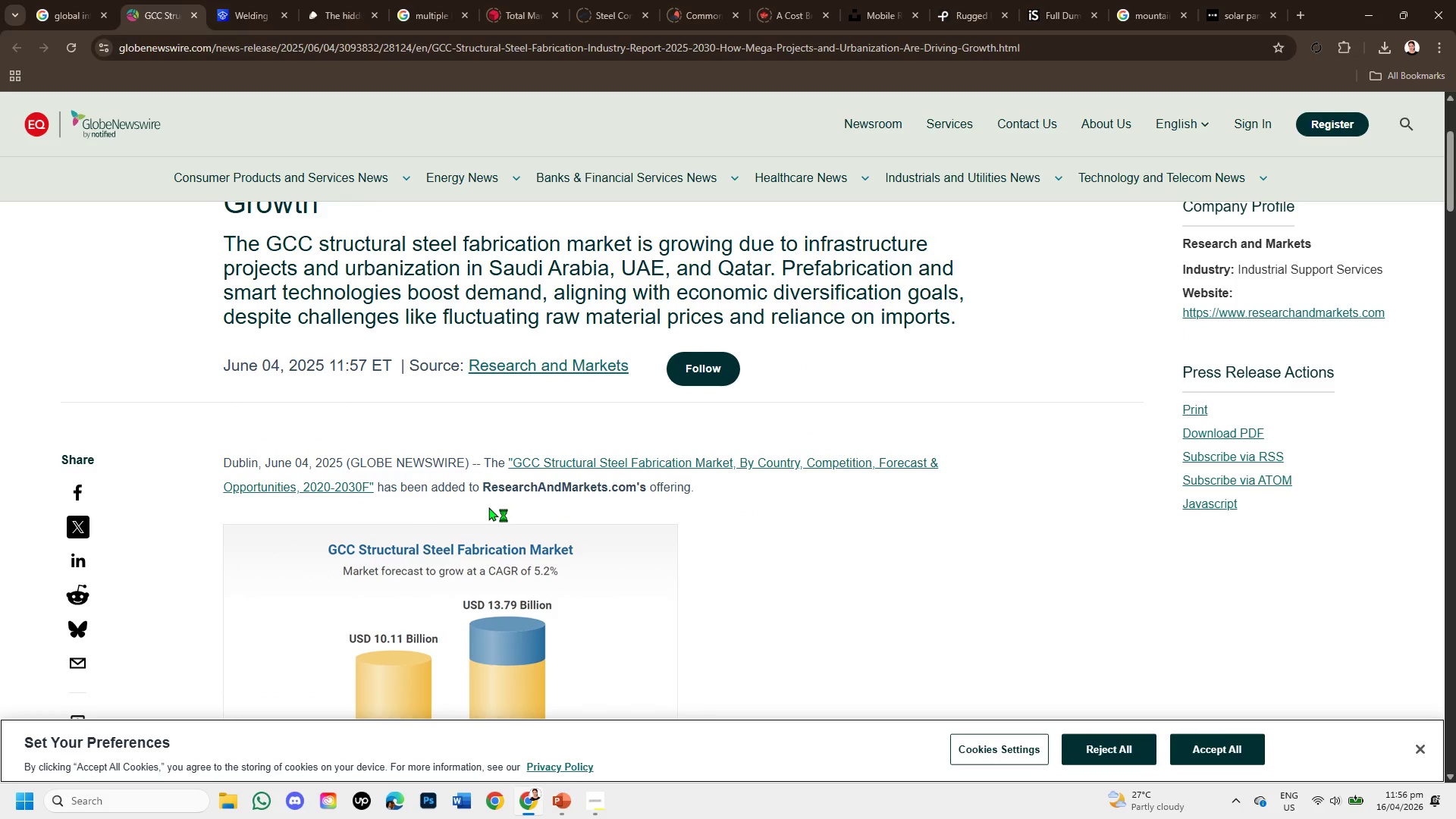 
scroll: coordinate [488, 507], scroll_direction: up, amount: 1.0
 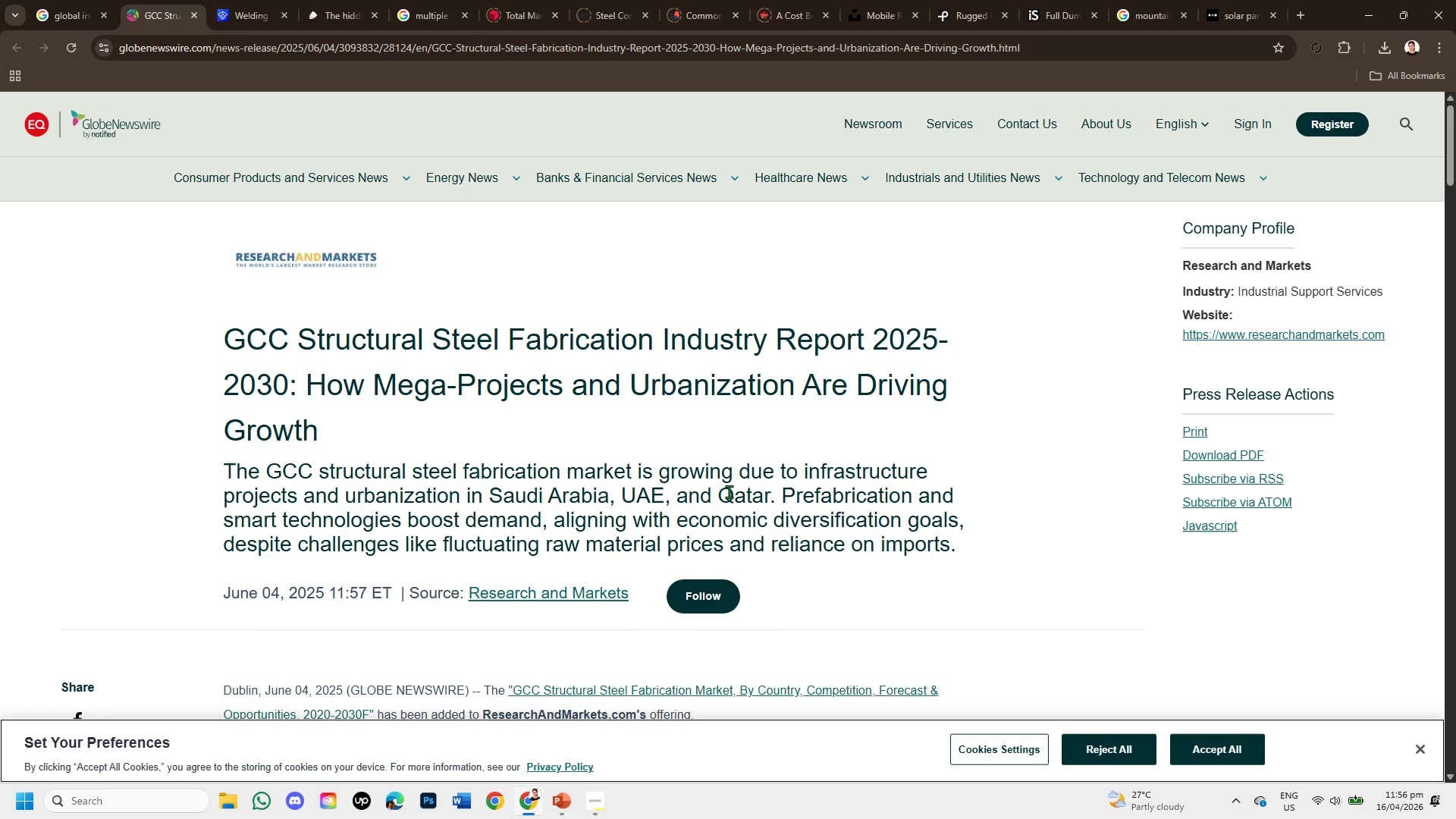 
scroll: coordinate [729, 491], scroll_direction: down, amount: 1.0
 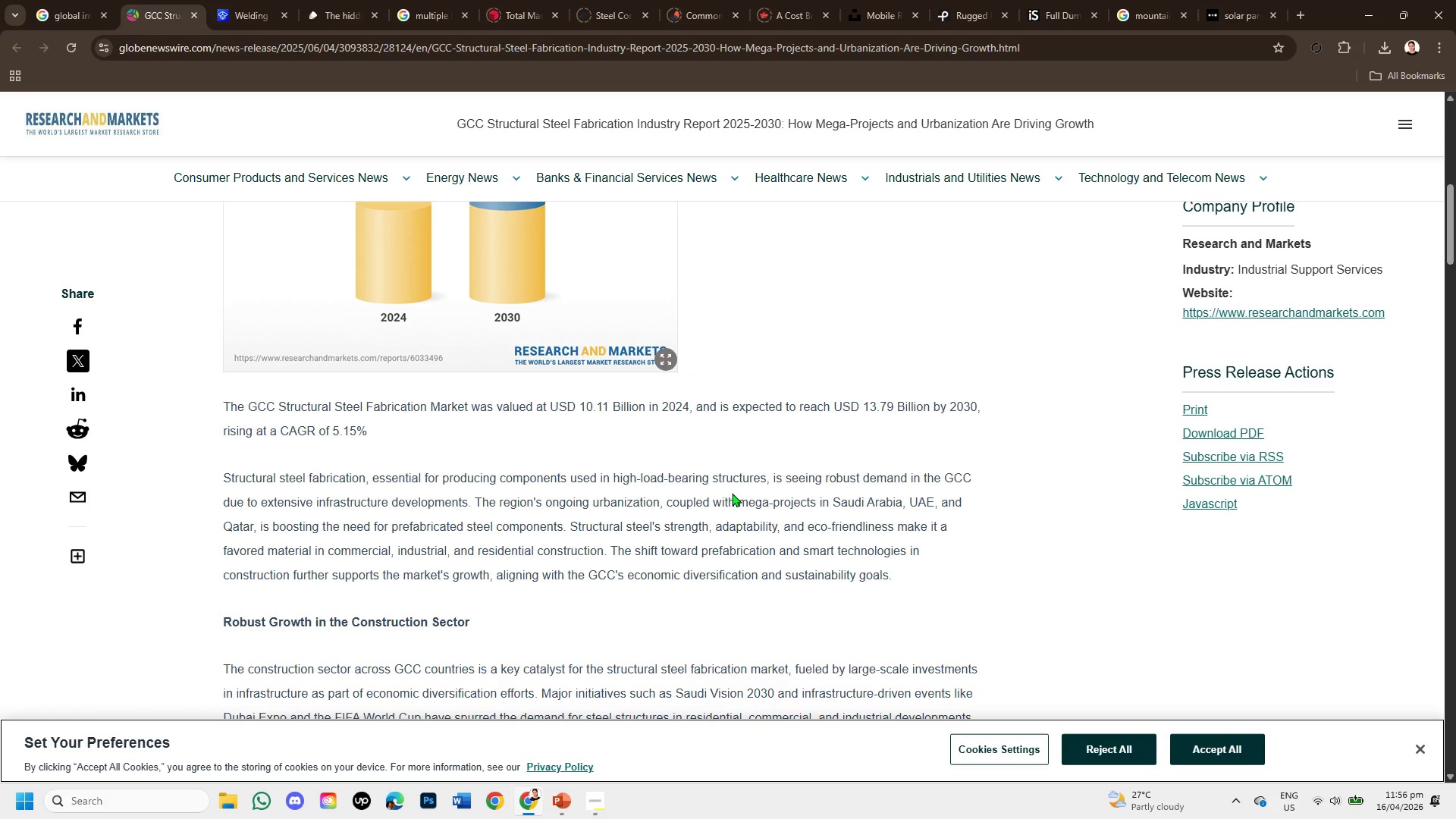 
scroll: coordinate [732, 493], scroll_direction: up, amount: 1.0
 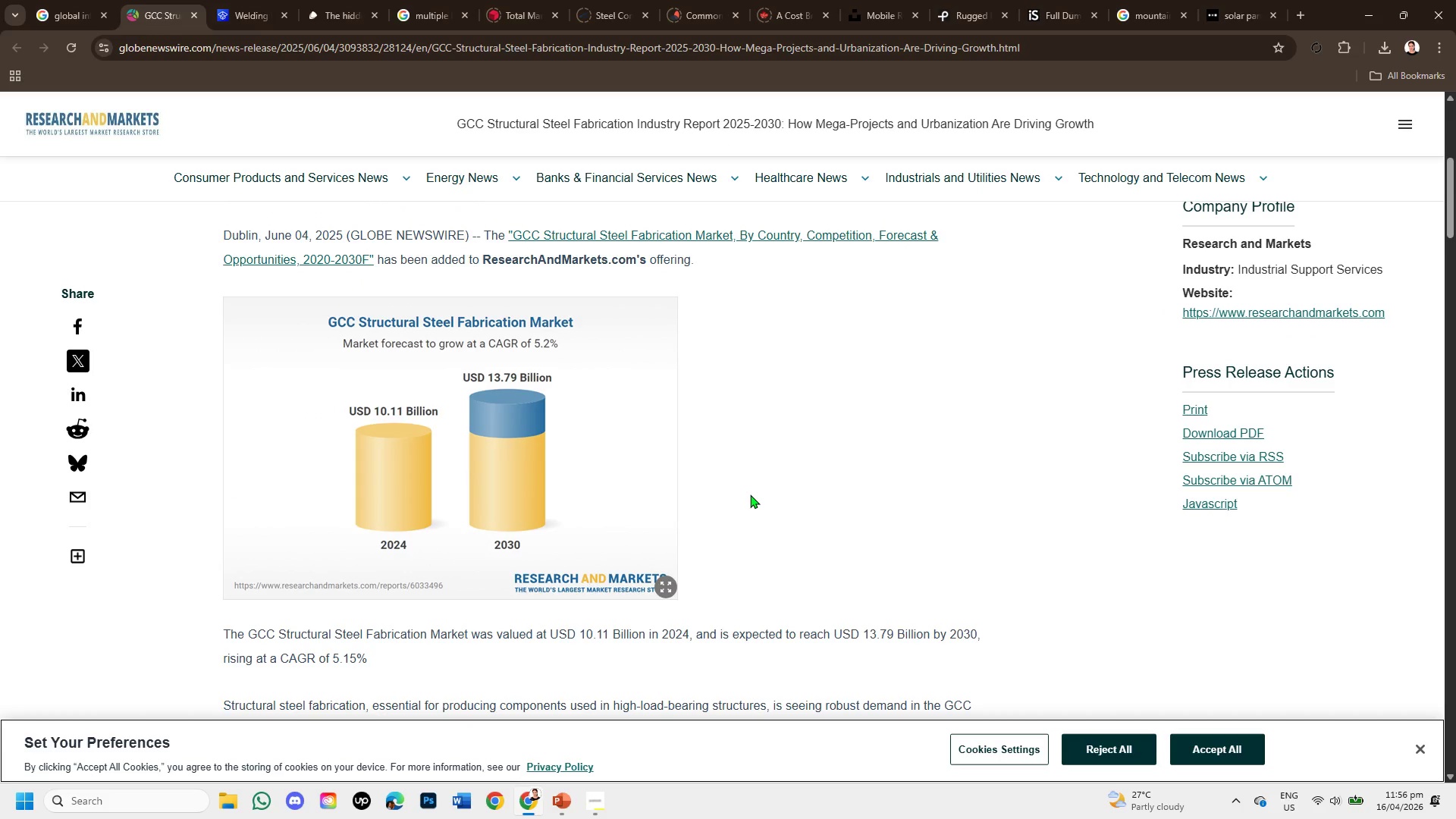 
wait(6.65)
 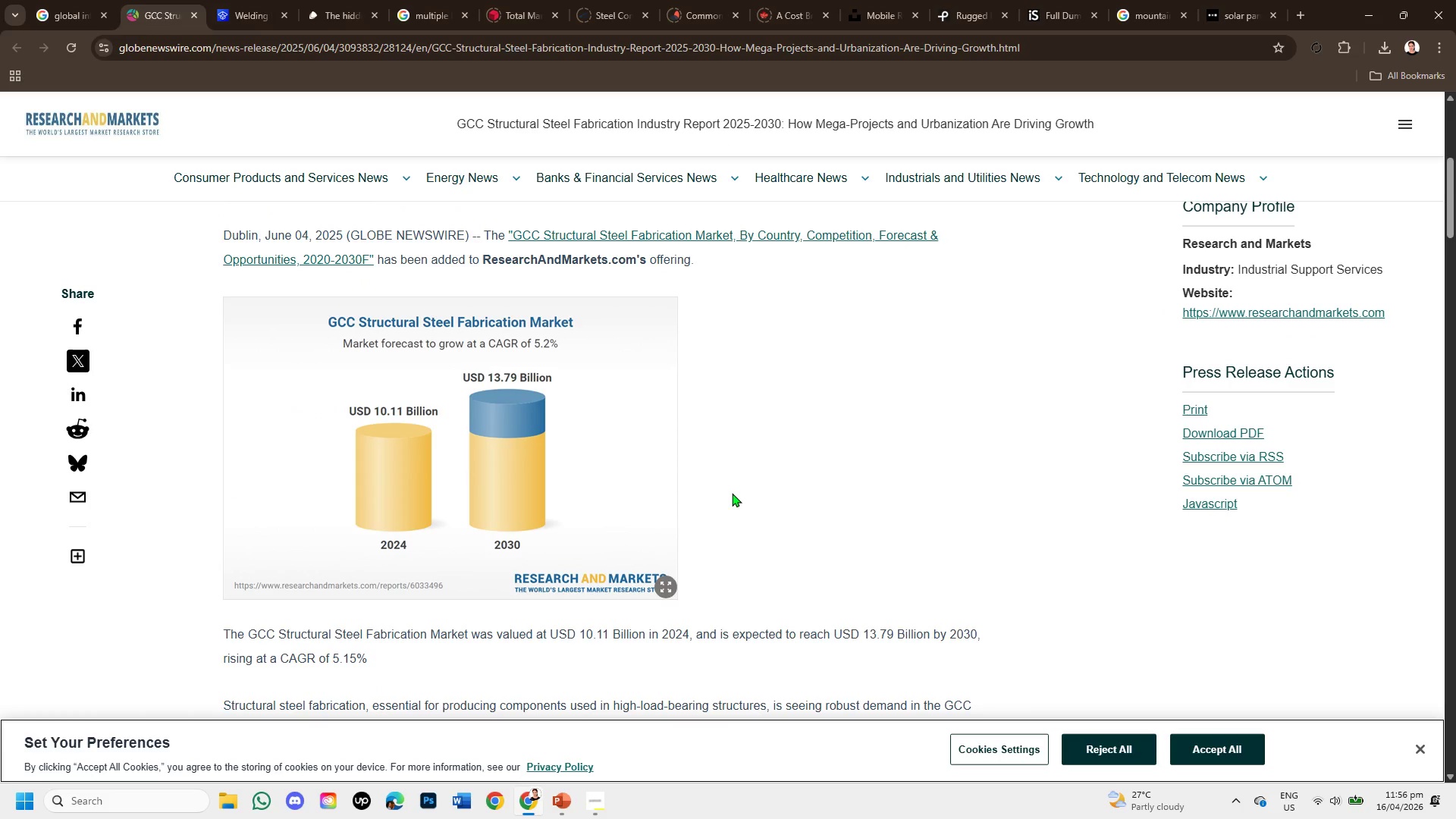 
scroll: coordinate [678, 526], scroll_direction: down, amount: 7.0
 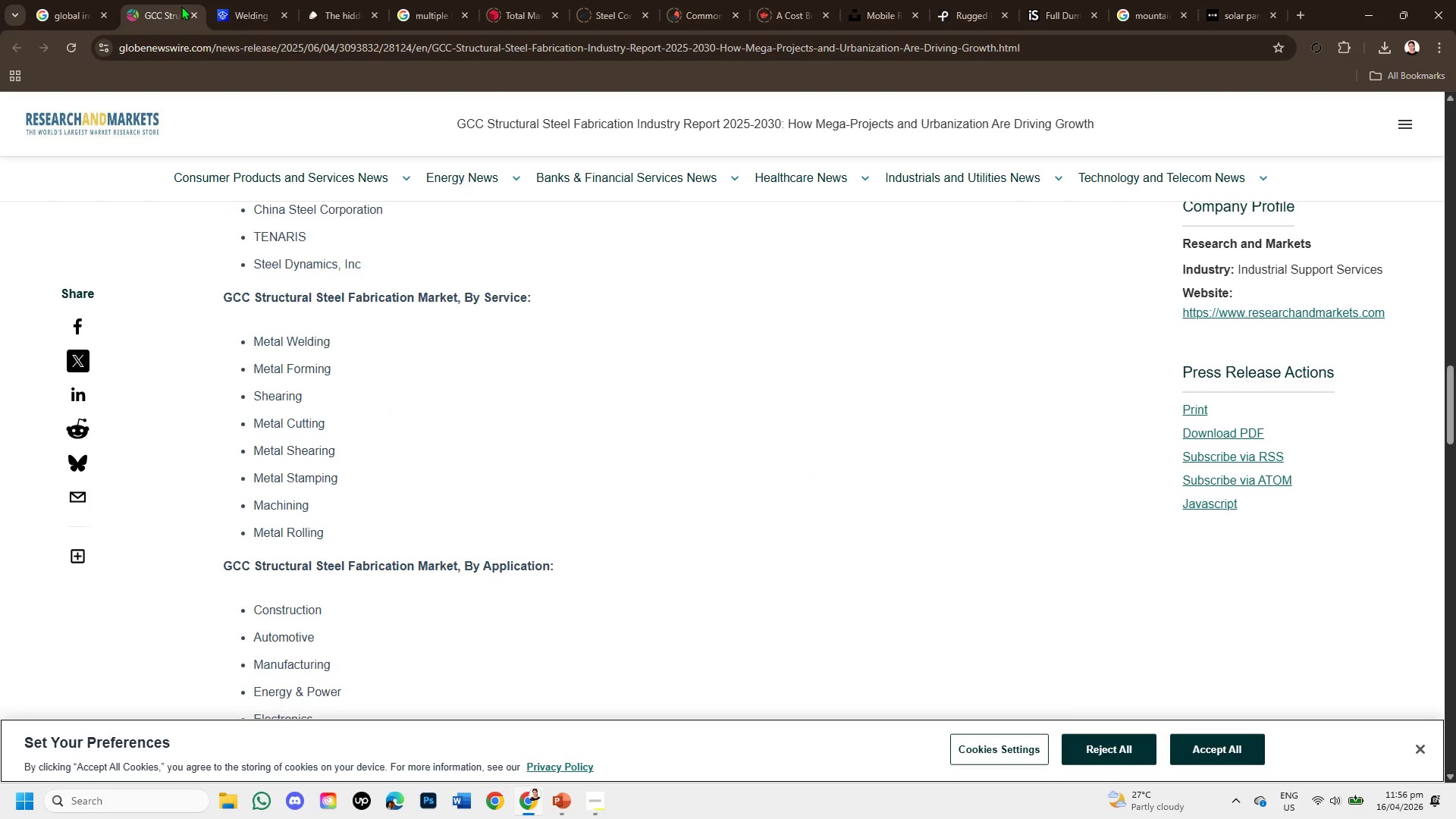 
left_click([192, 10])
 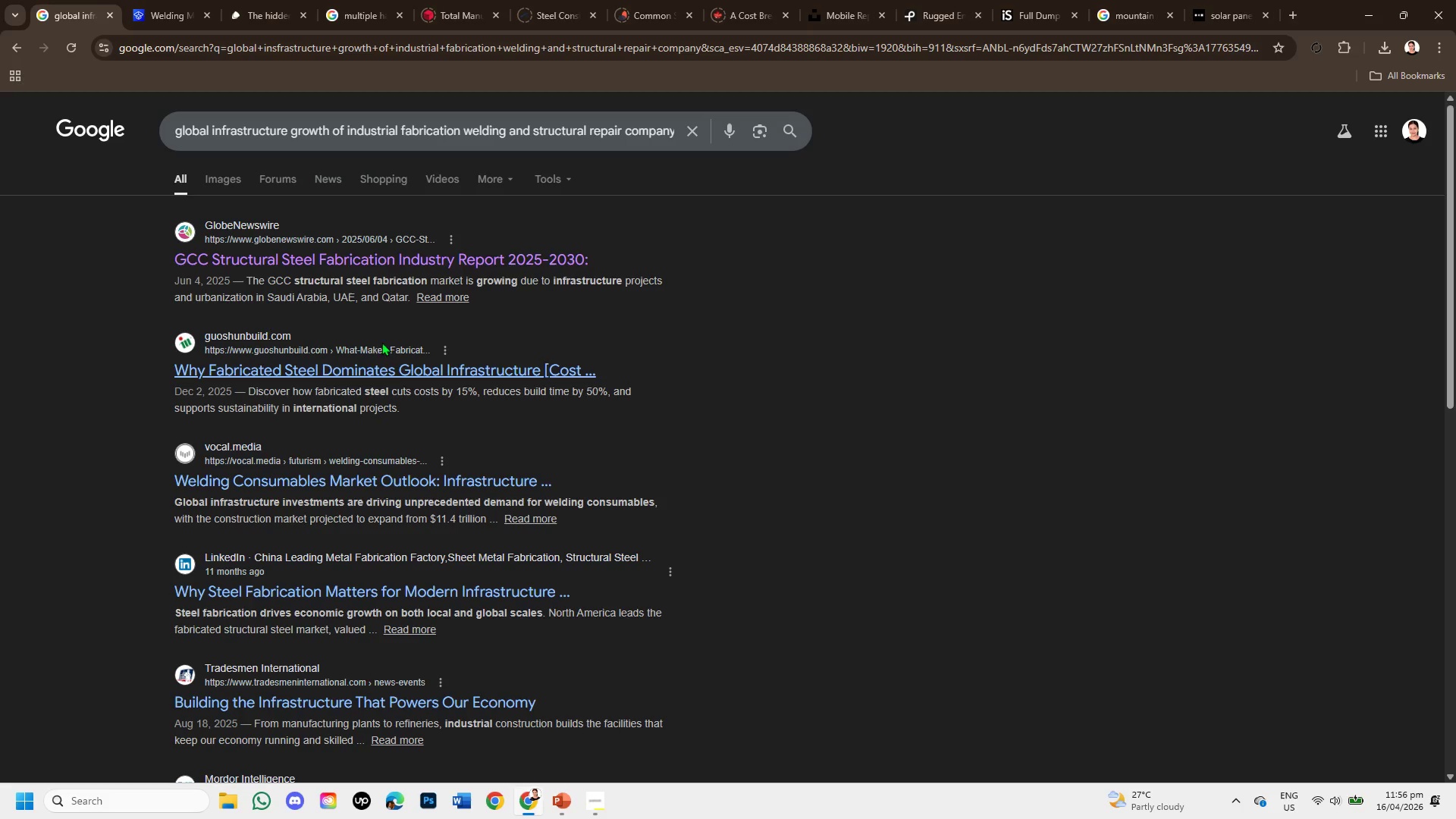 
right_click([395, 366])
 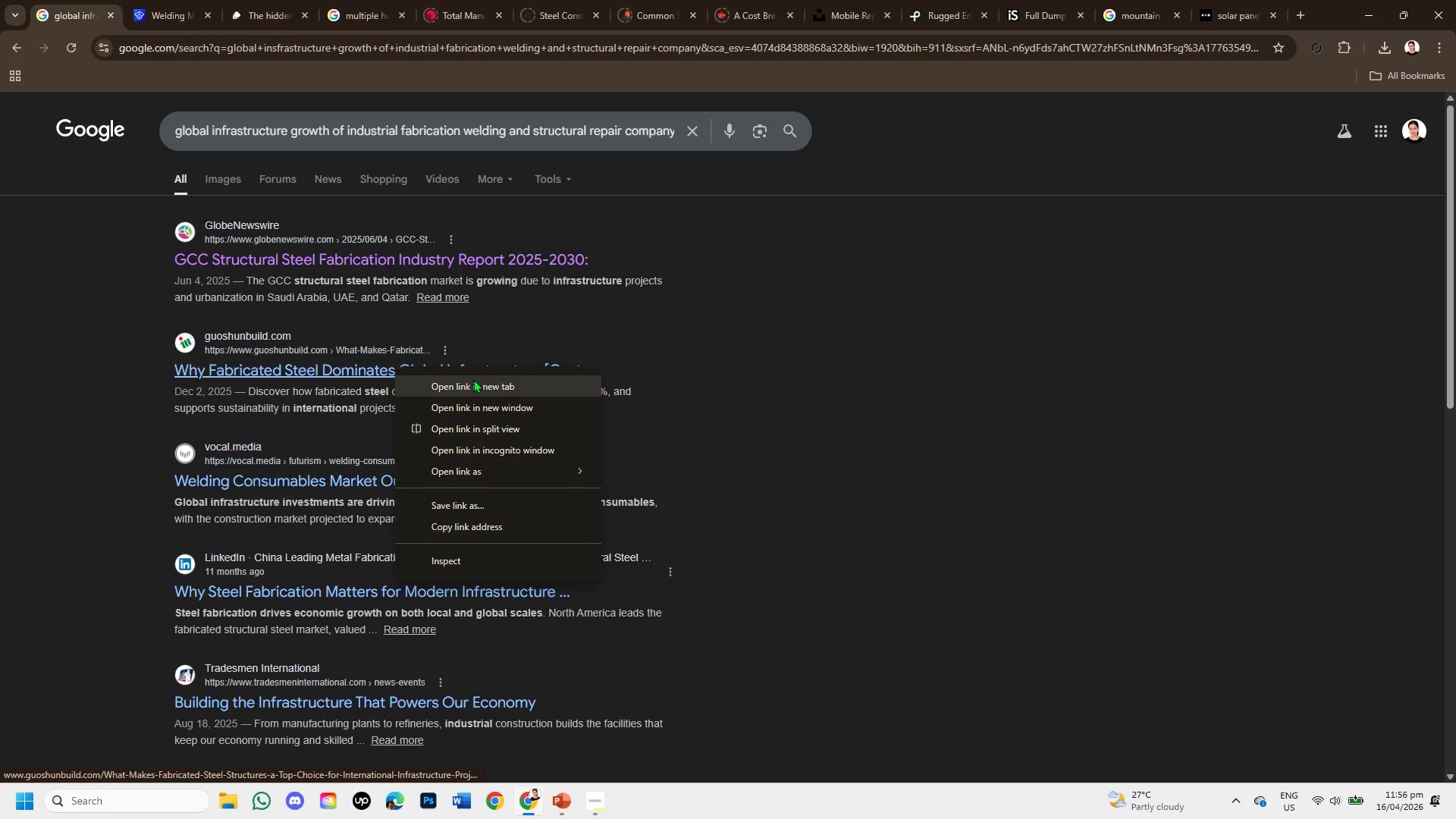 
left_click([475, 381])
 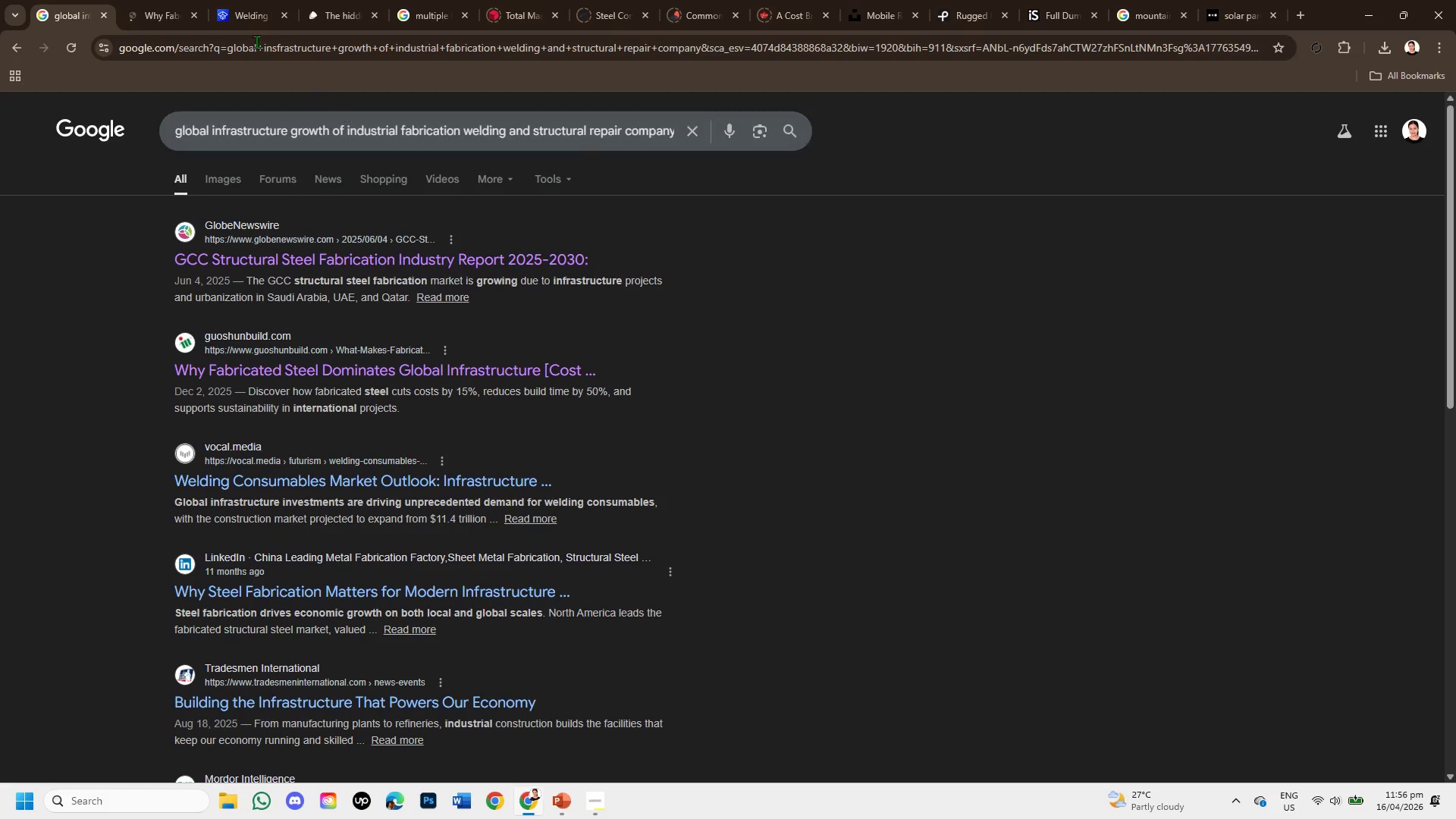 
left_click([137, 0])
 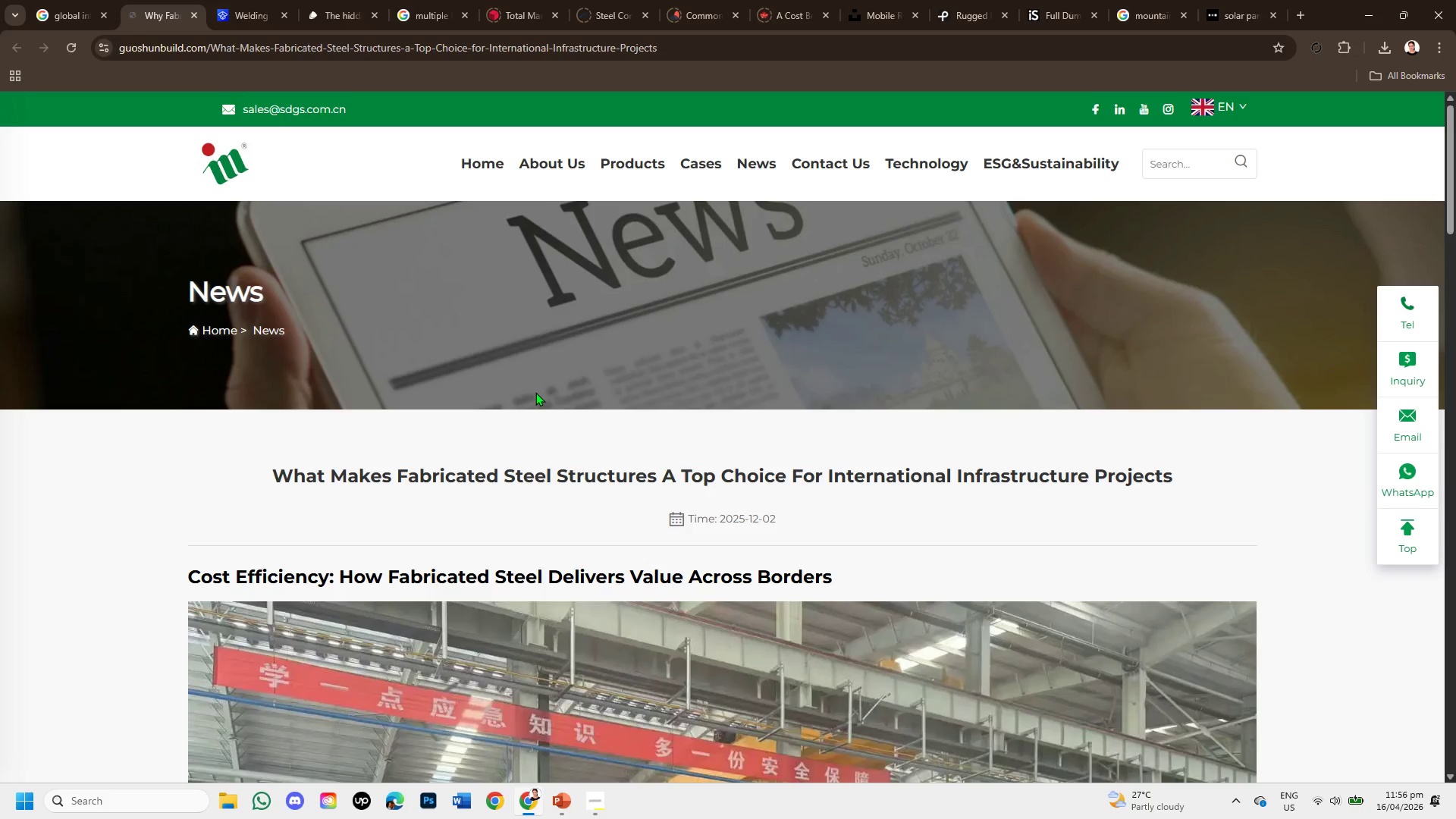 
scroll: coordinate [741, 488], scroll_direction: down, amount: 5.0
 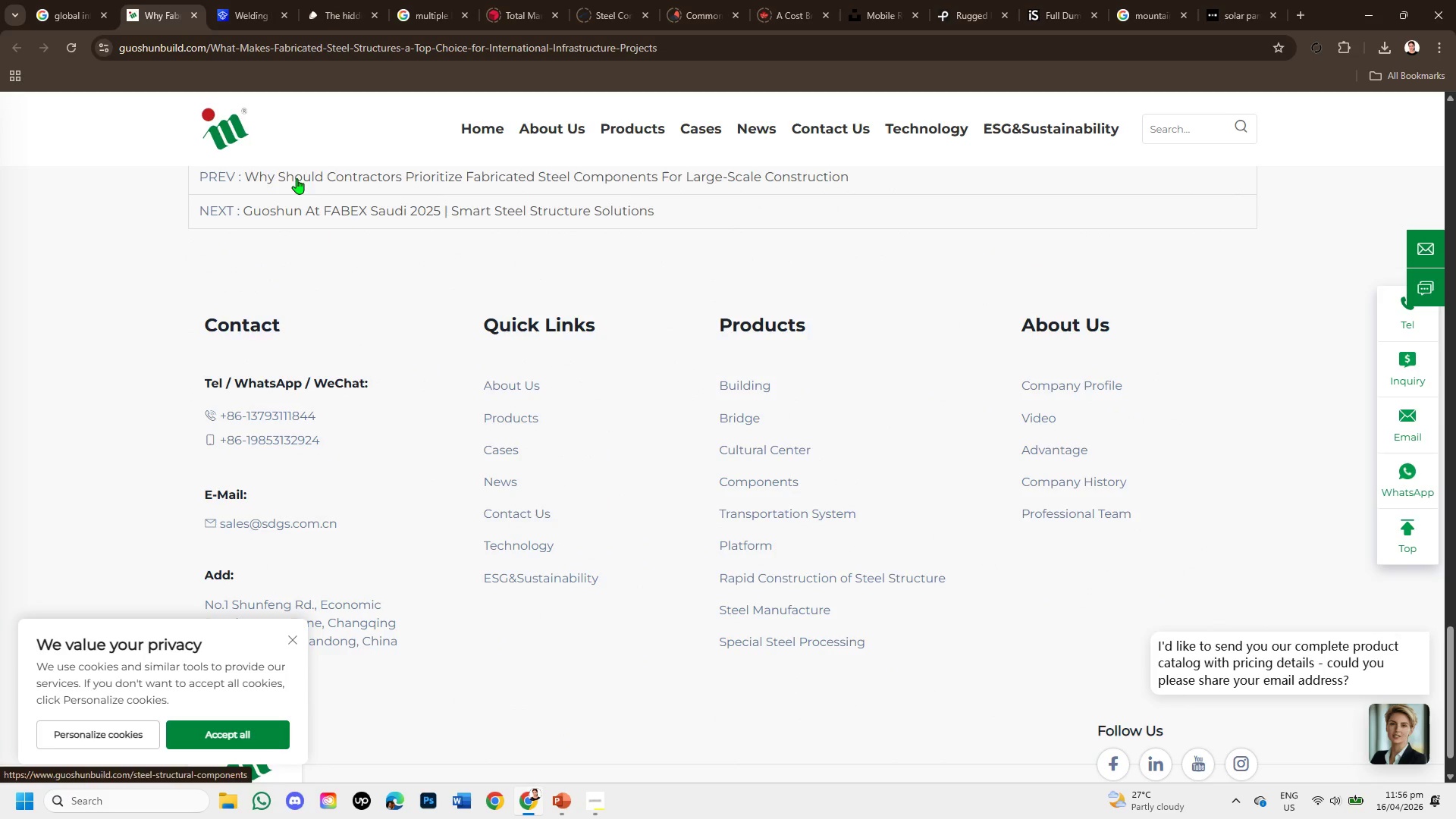 
left_click([193, 9])
 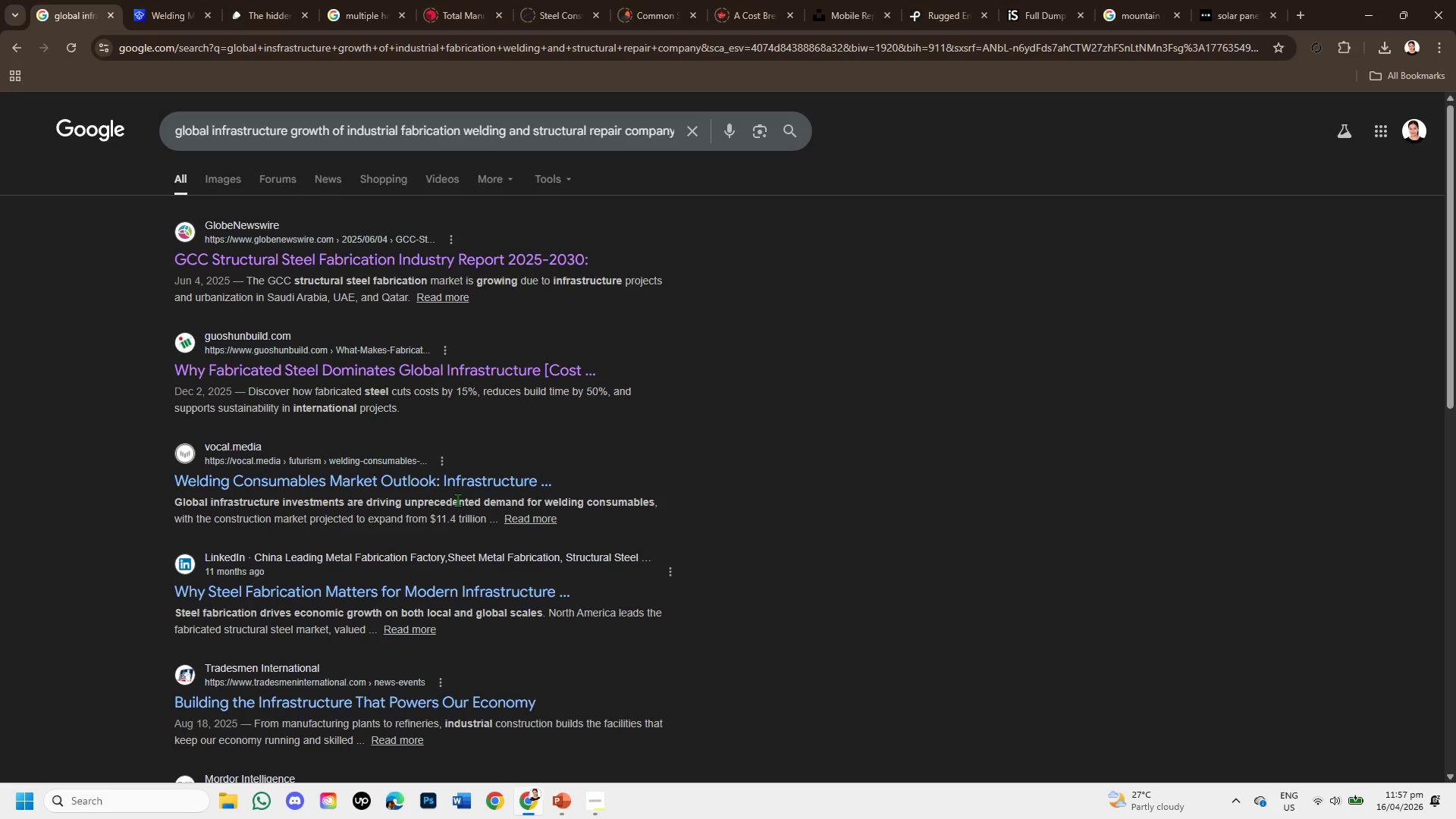 
right_click([432, 480])
 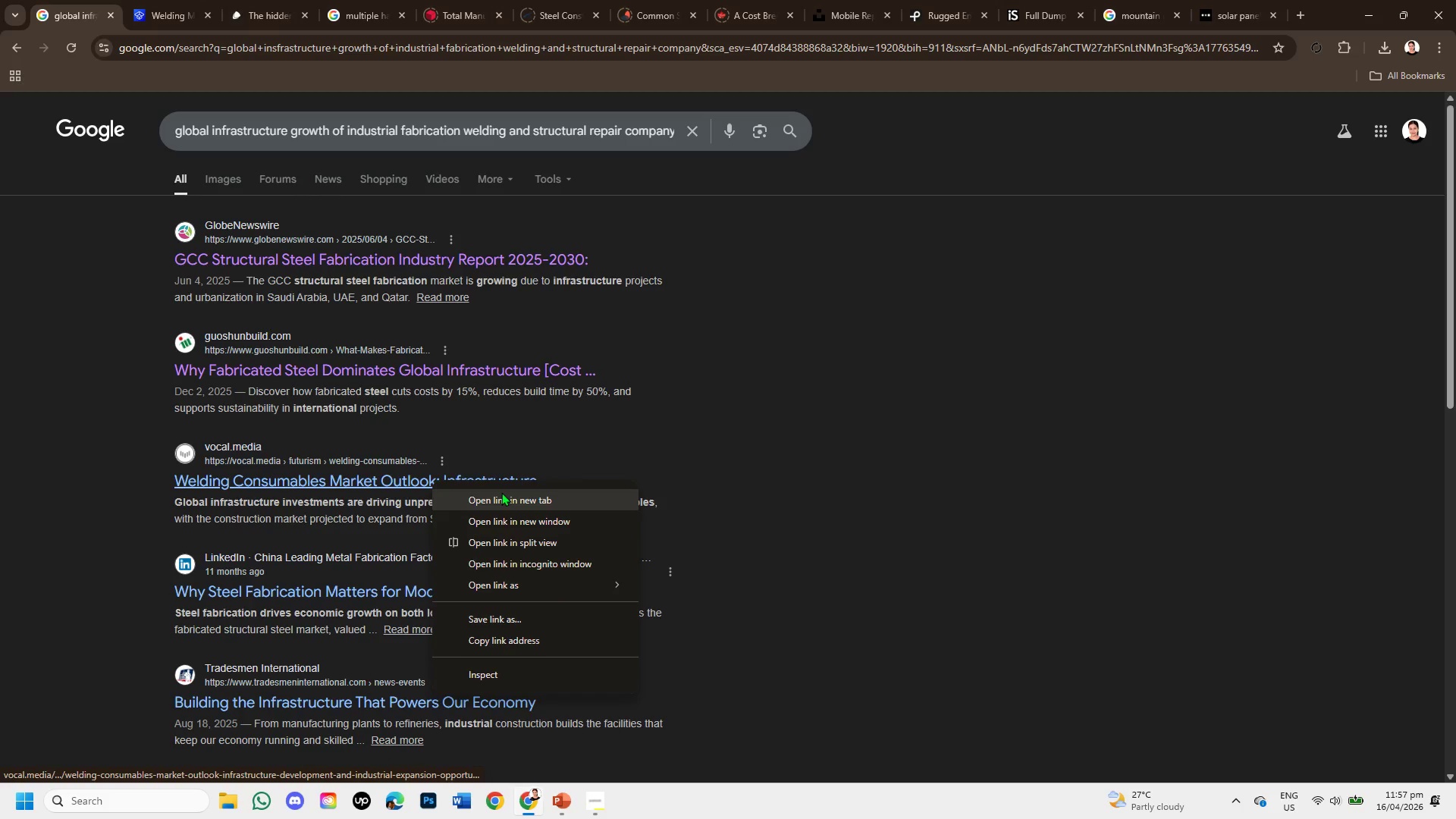 
left_click([503, 494])
 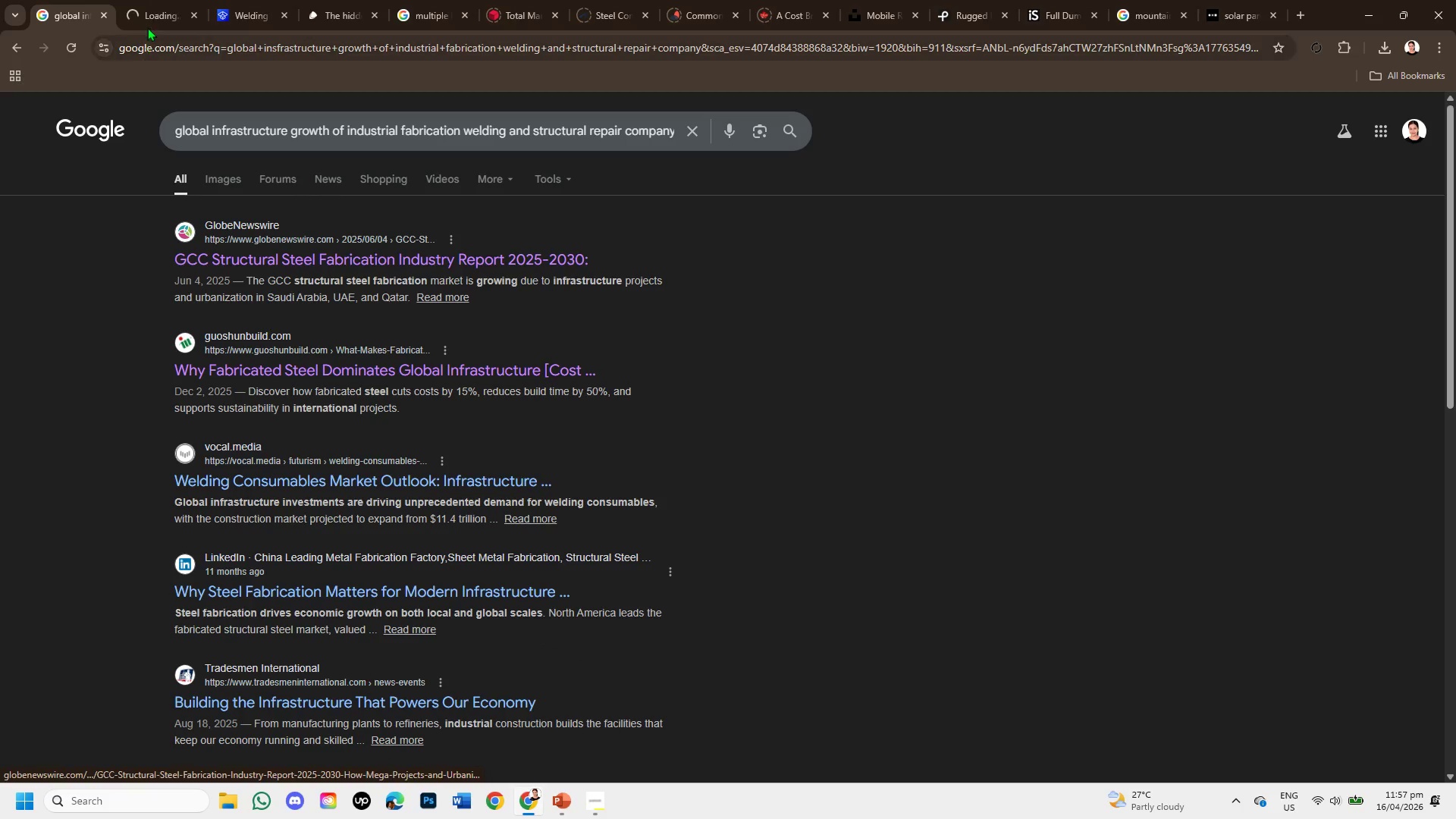 
left_click([146, 0])
 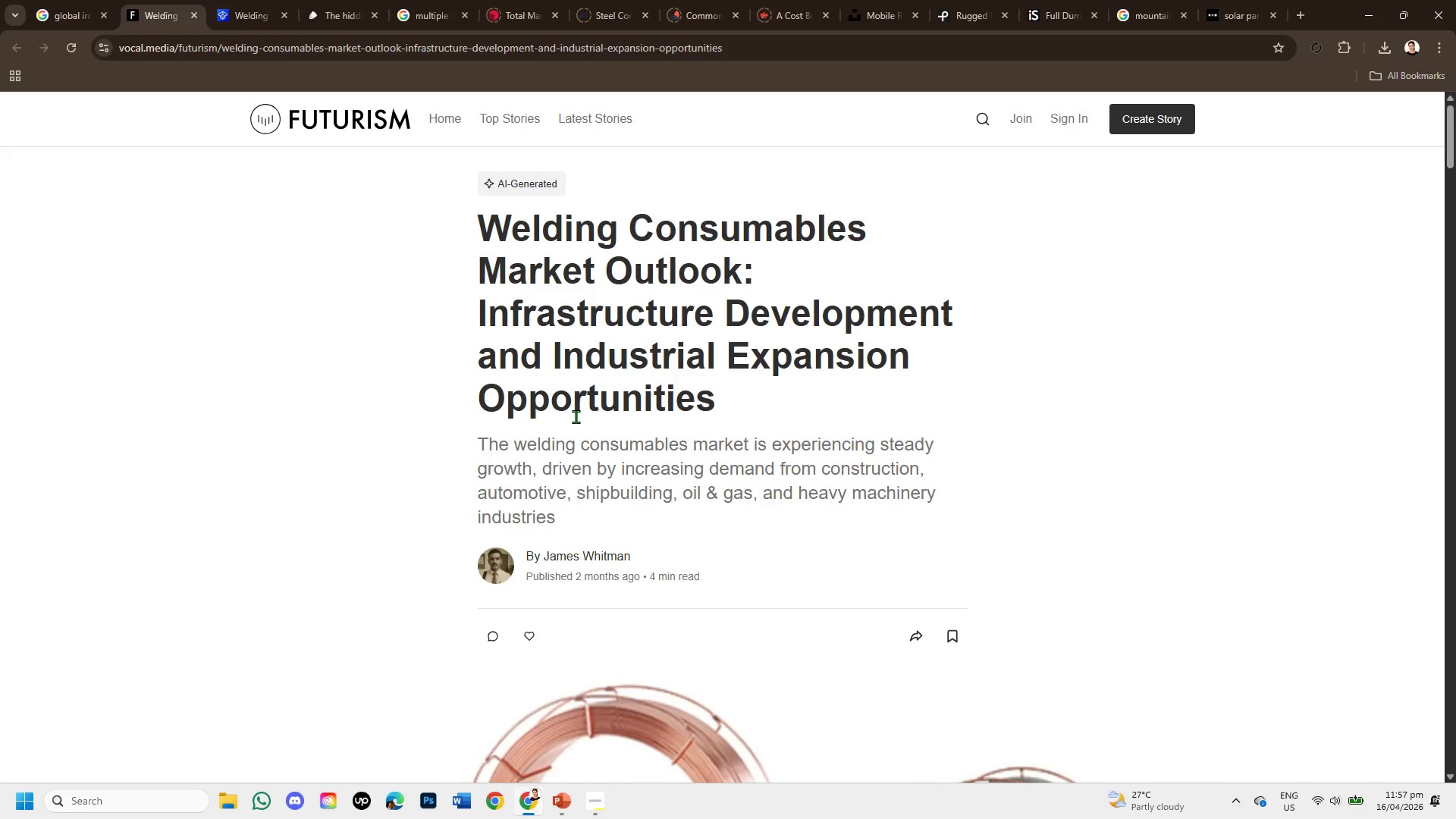 
wait(18.09)
 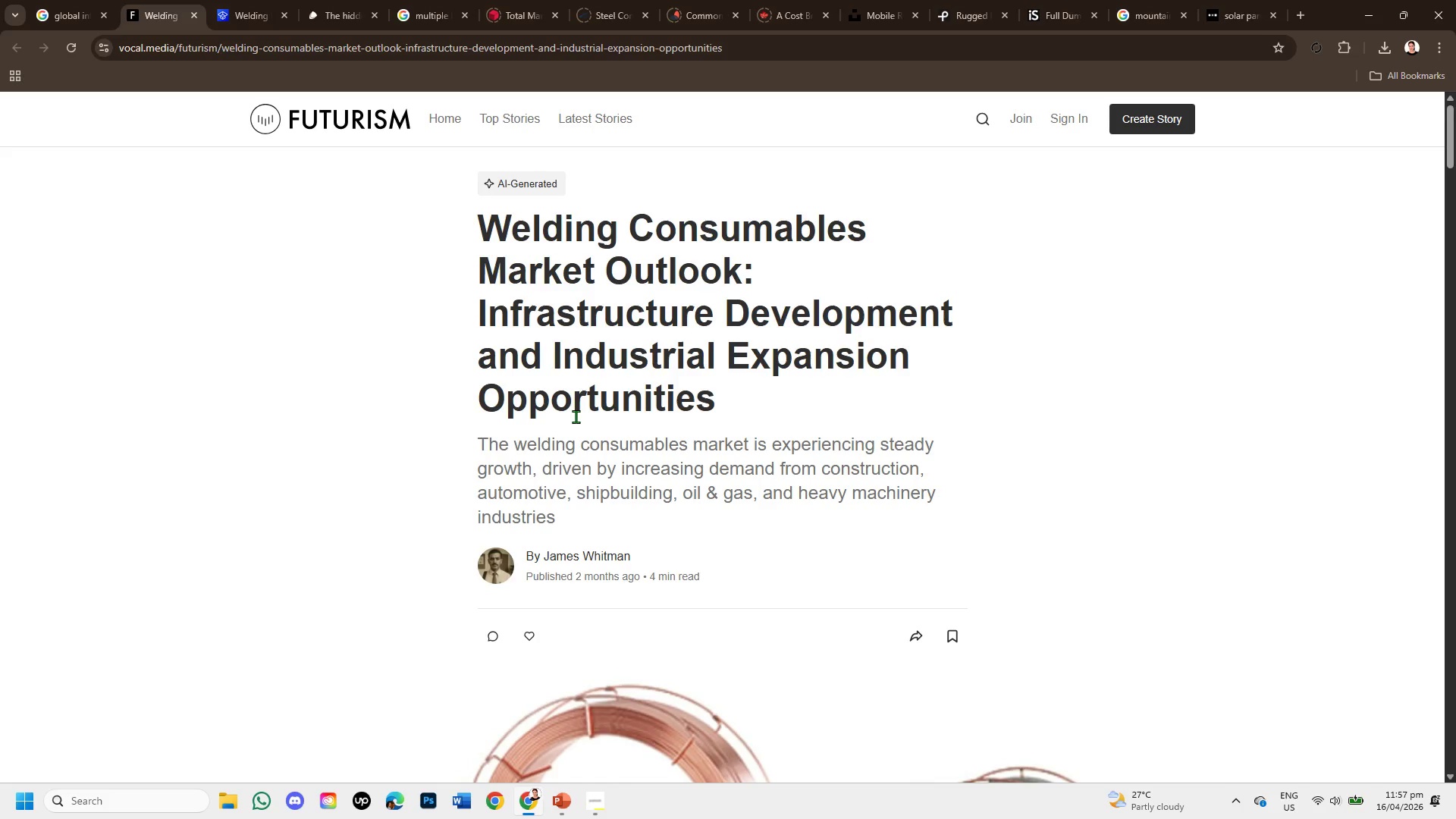 
scroll: coordinate [422, 301], scroll_direction: down, amount: 5.0
 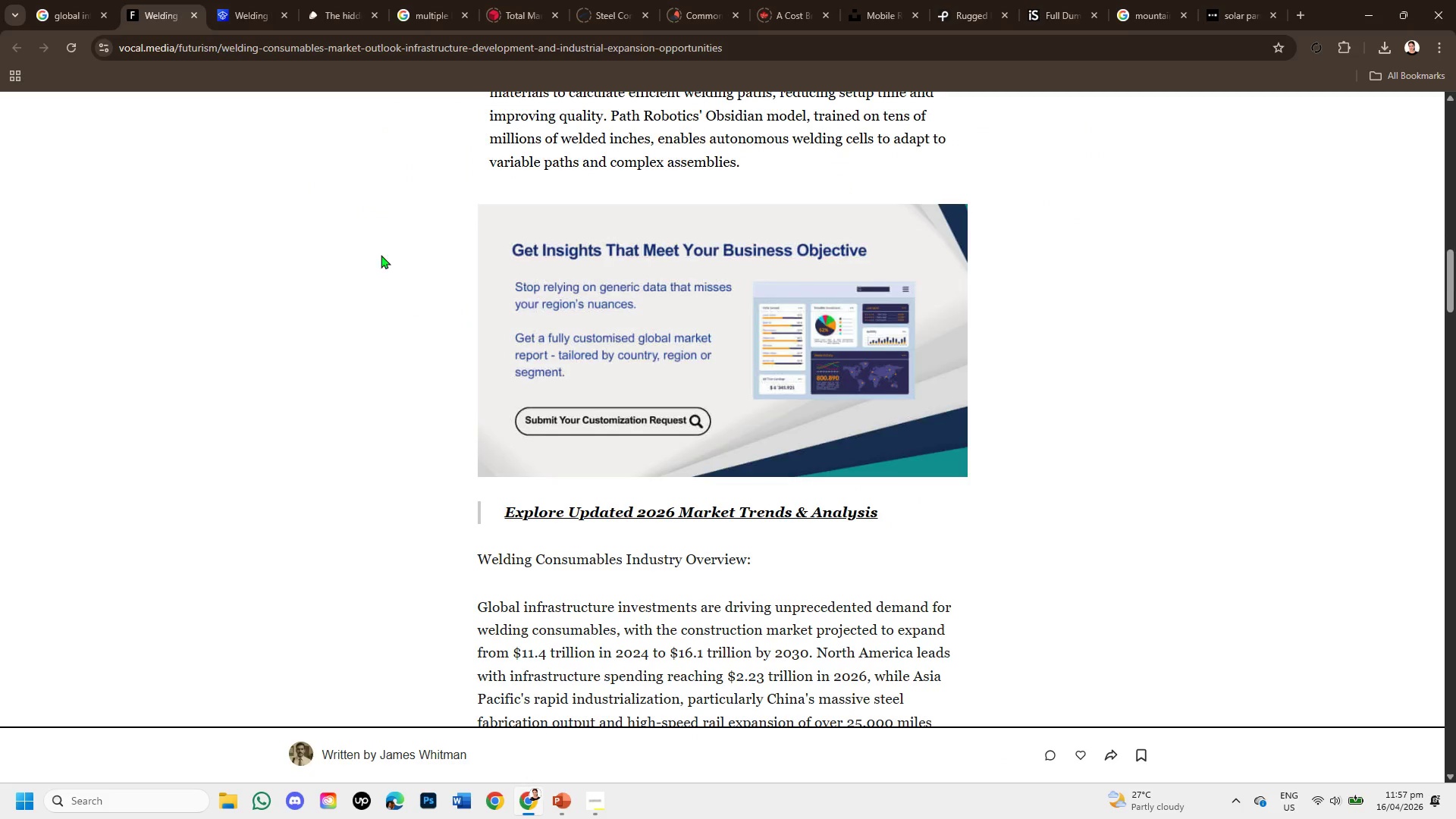 
scroll: coordinate [251, 60], scroll_direction: up, amount: 4.0
 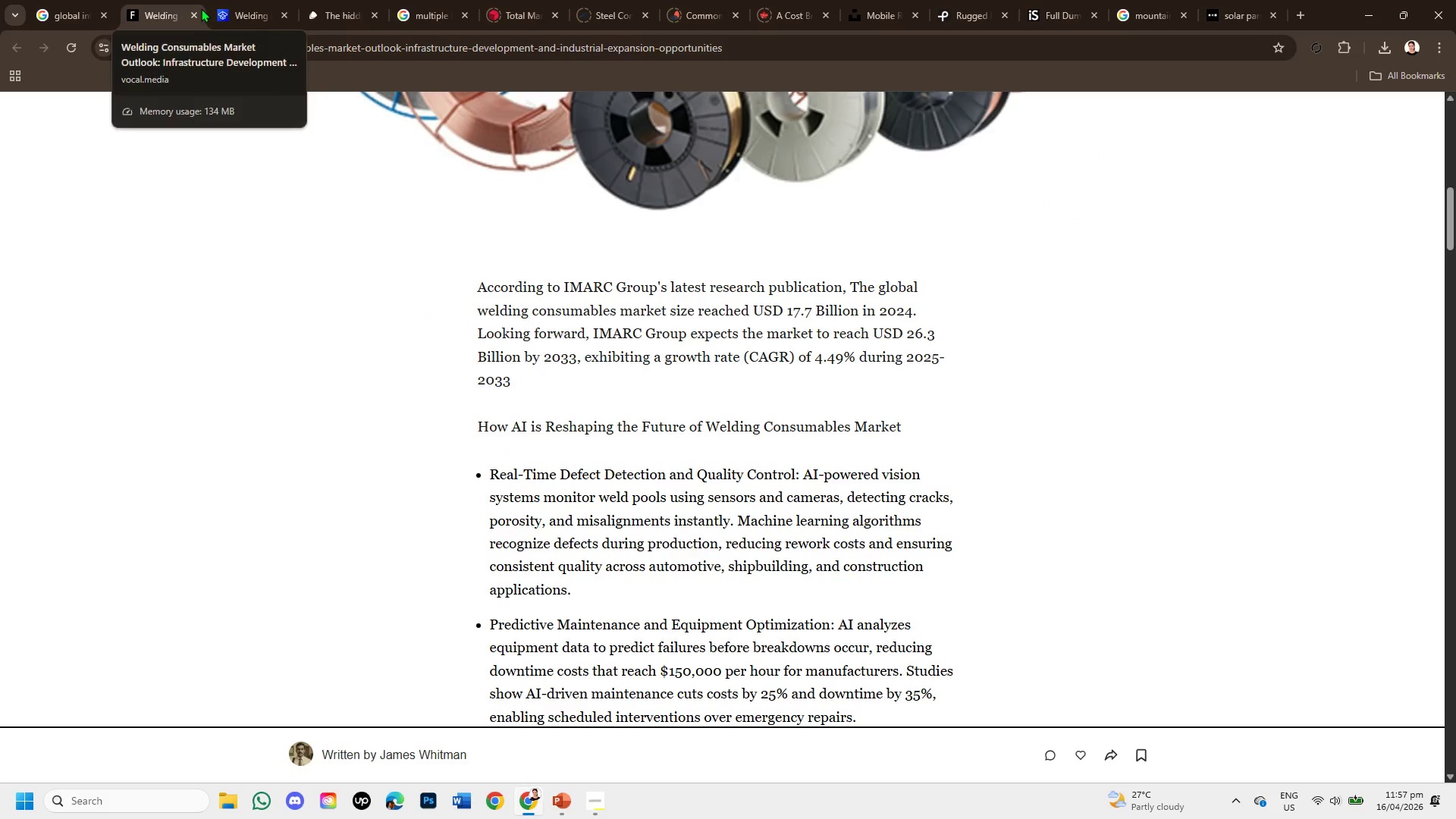 
left_click([193, 11])
 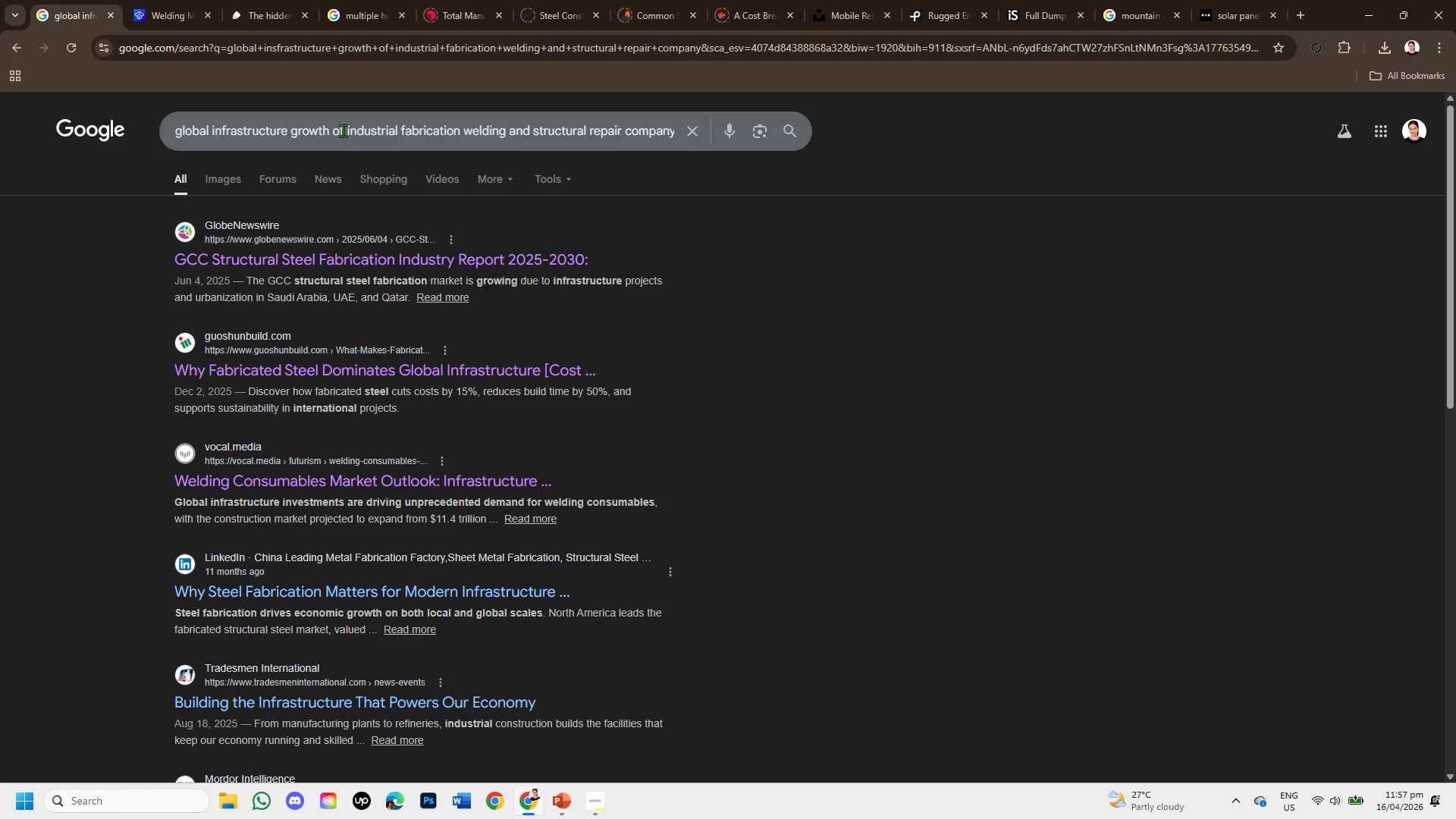 
left_click_drag(start_coordinate=[332, 128], to_coordinate=[71, 97])
 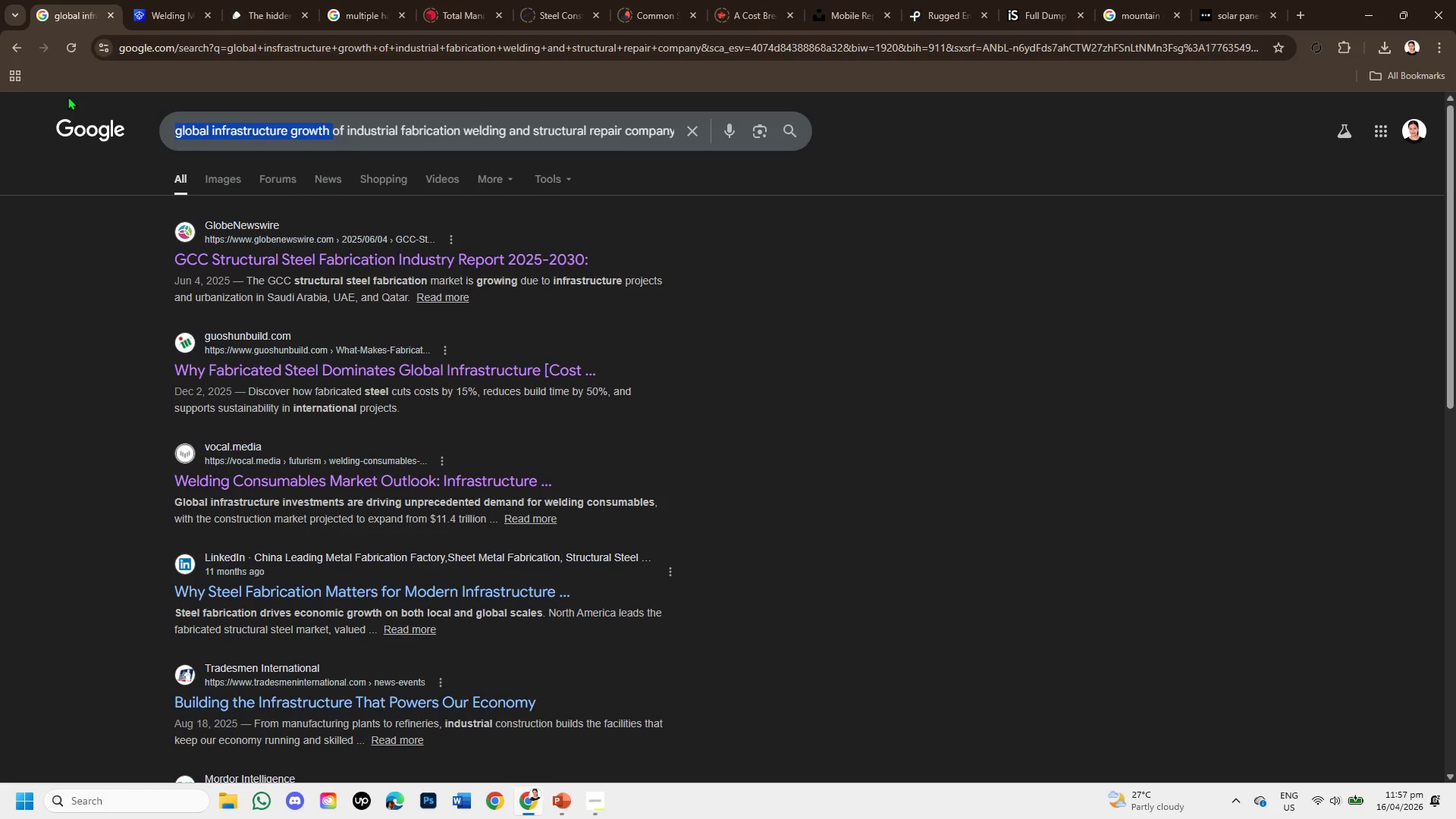 
key(Backspace)
type(insfrastructure spending trends )
 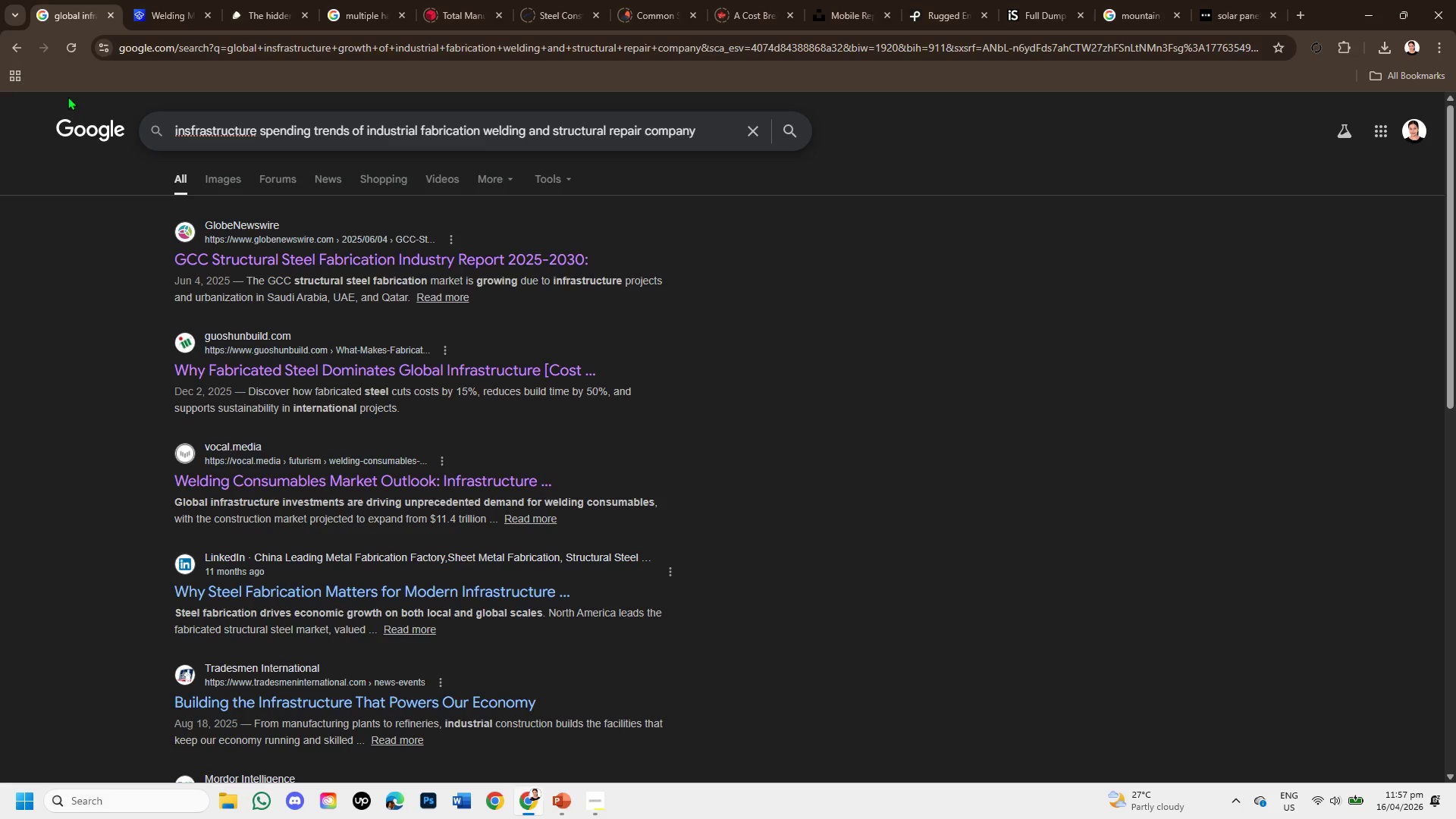 
key(Enter)
 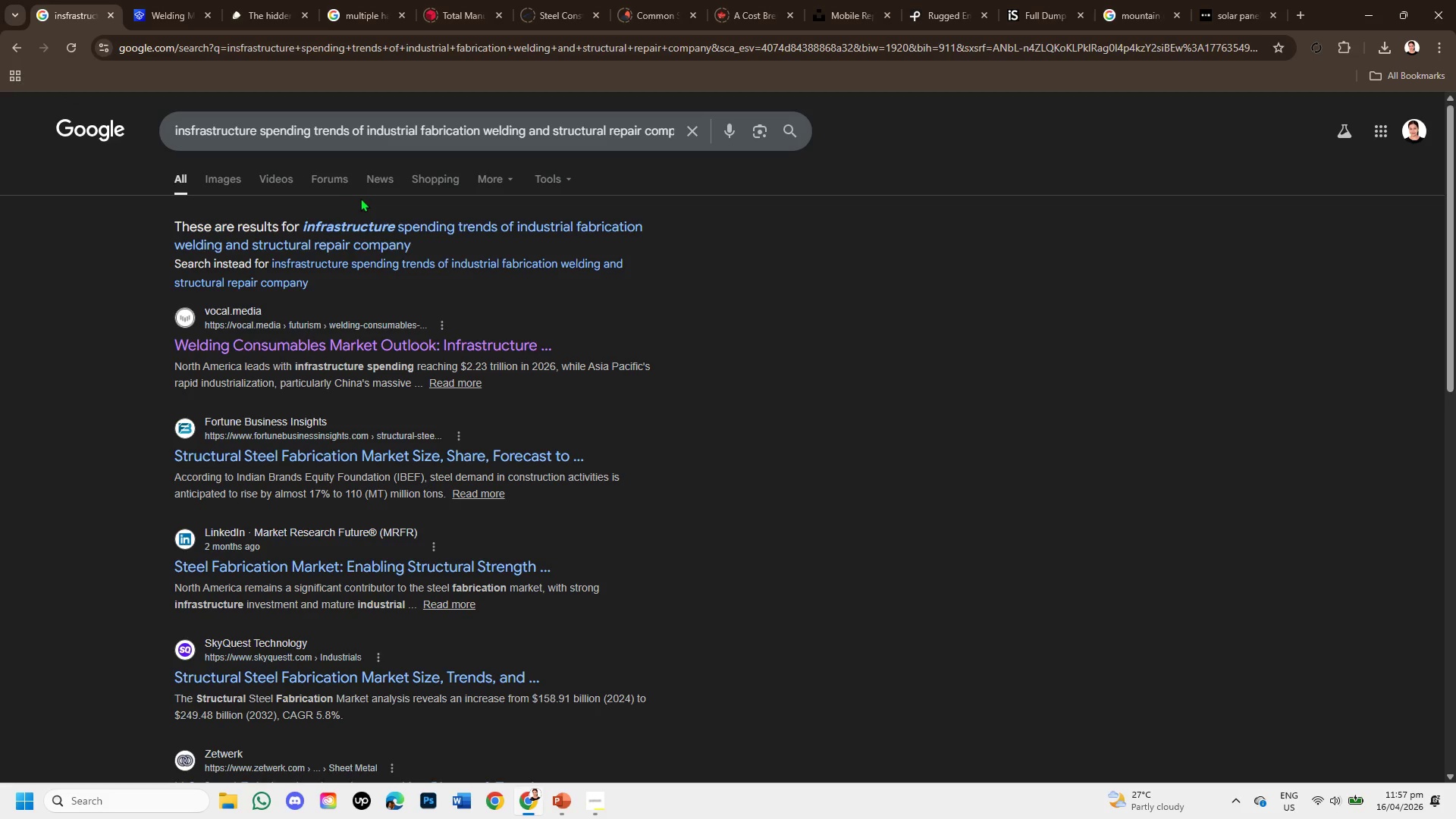 
left_click([362, 228])
 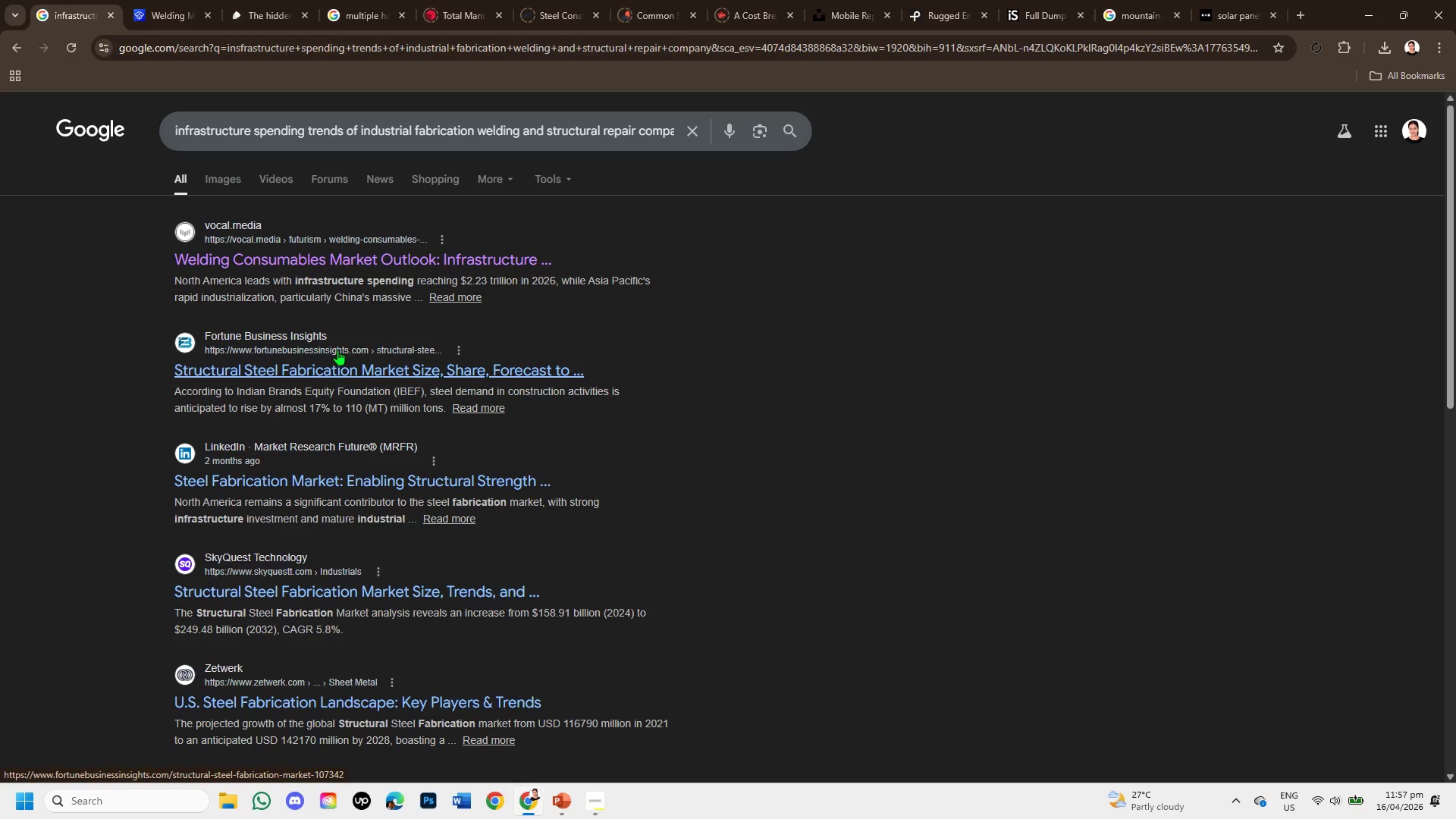 
right_click([336, 358])
 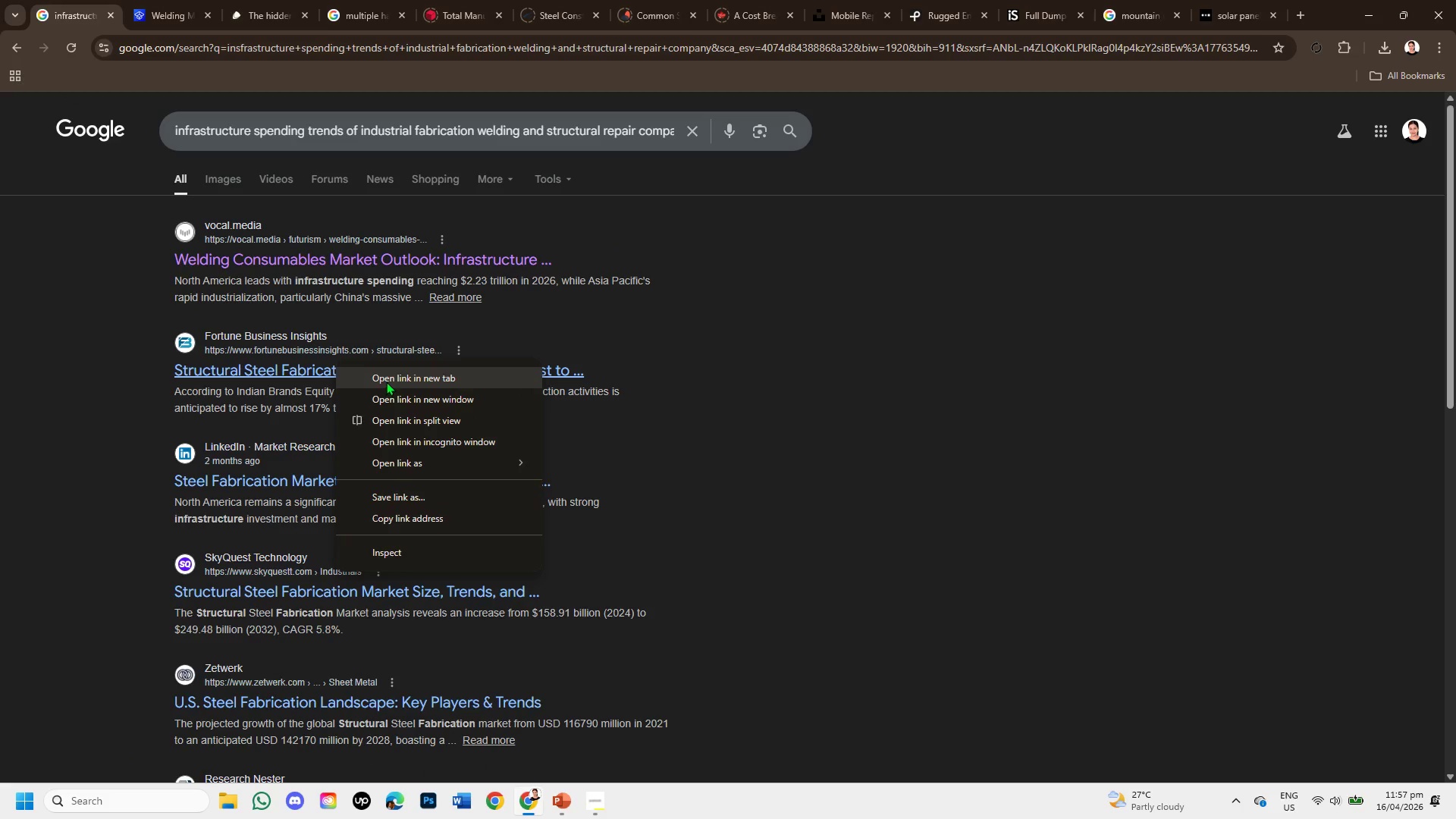 
left_click([386, 381])
 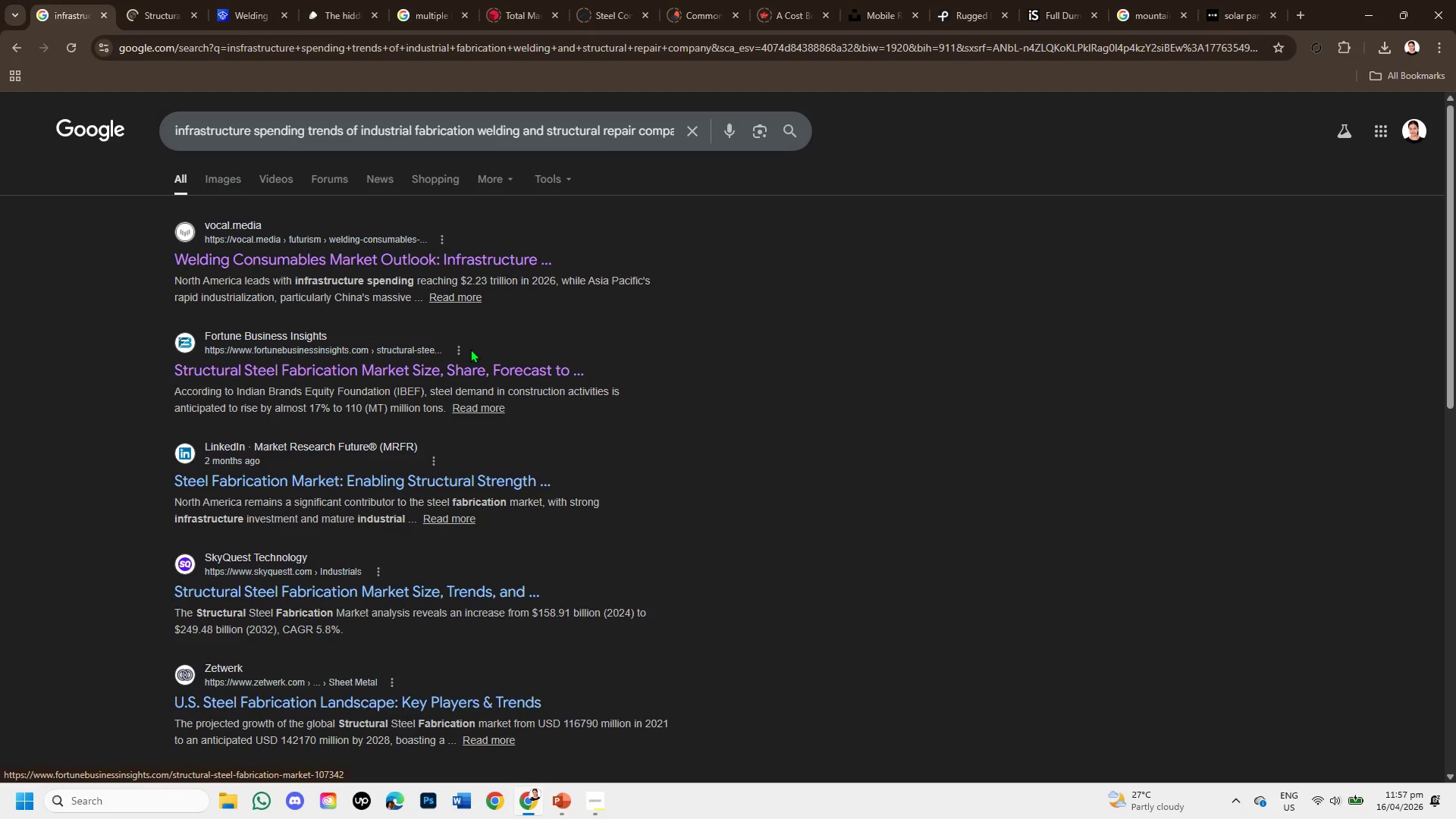 
left_click([175, 0])
 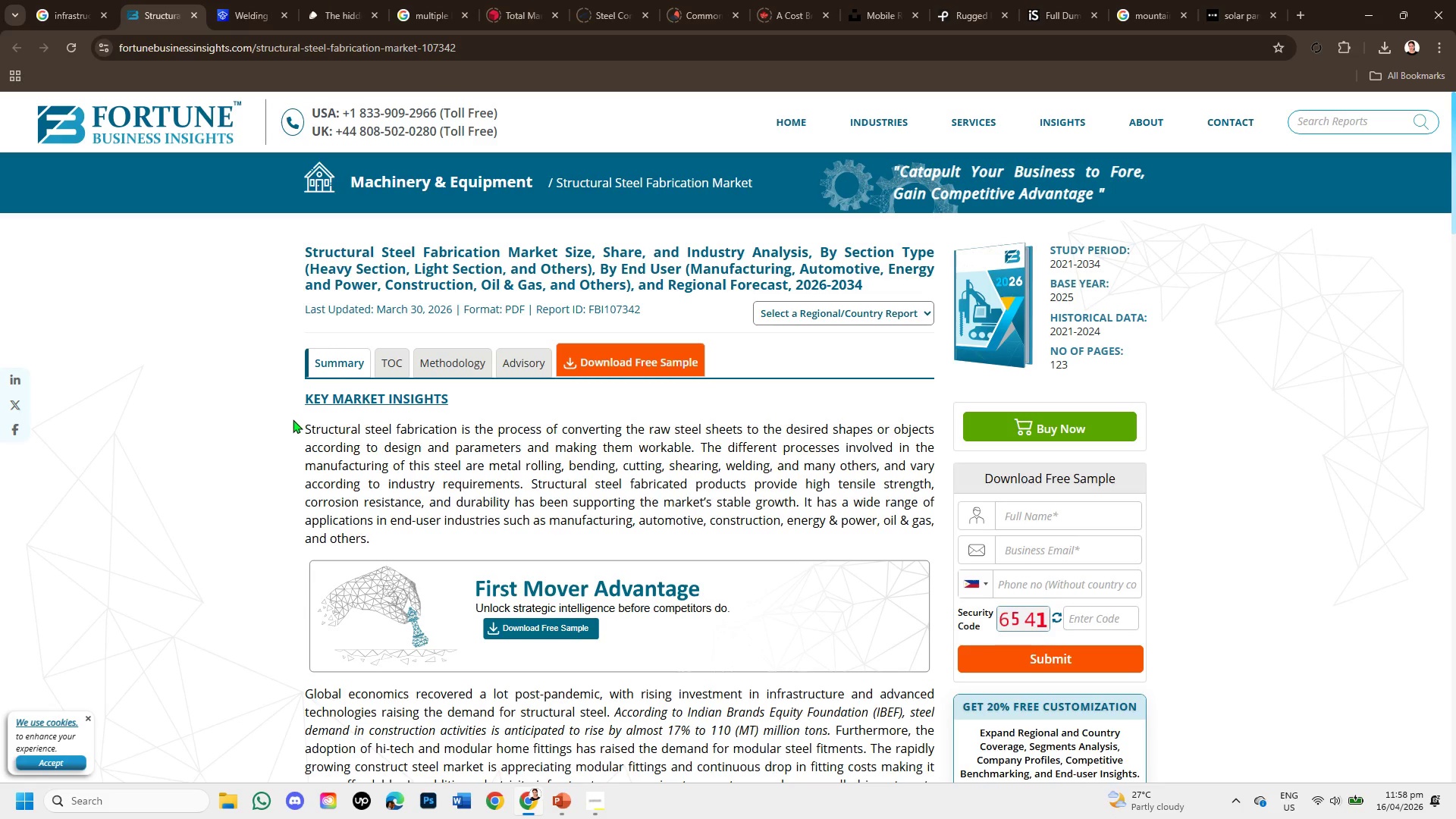 
left_click_drag(start_coordinate=[306, 425], to_coordinate=[935, 528])
 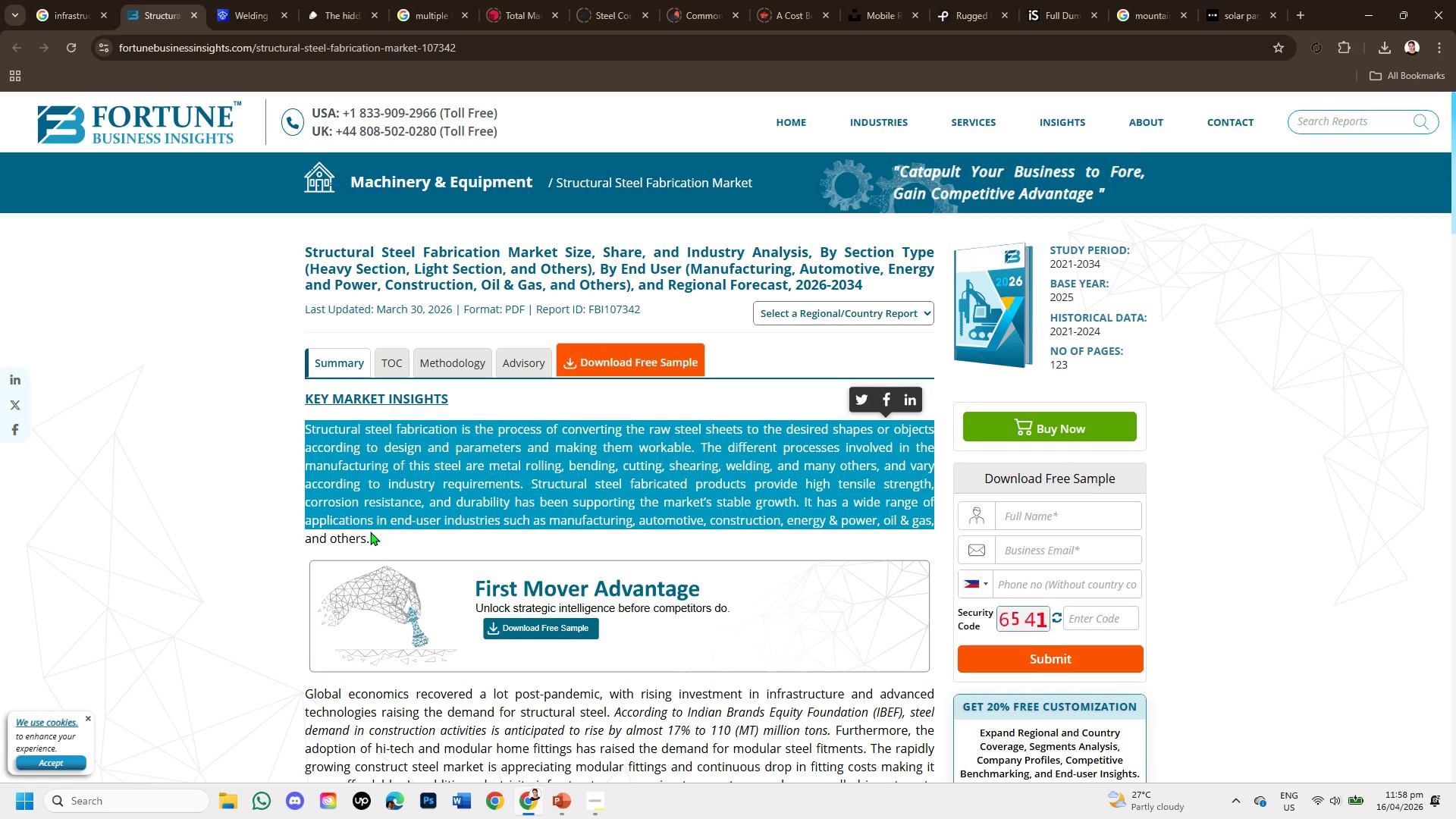 
left_click([370, 537])
 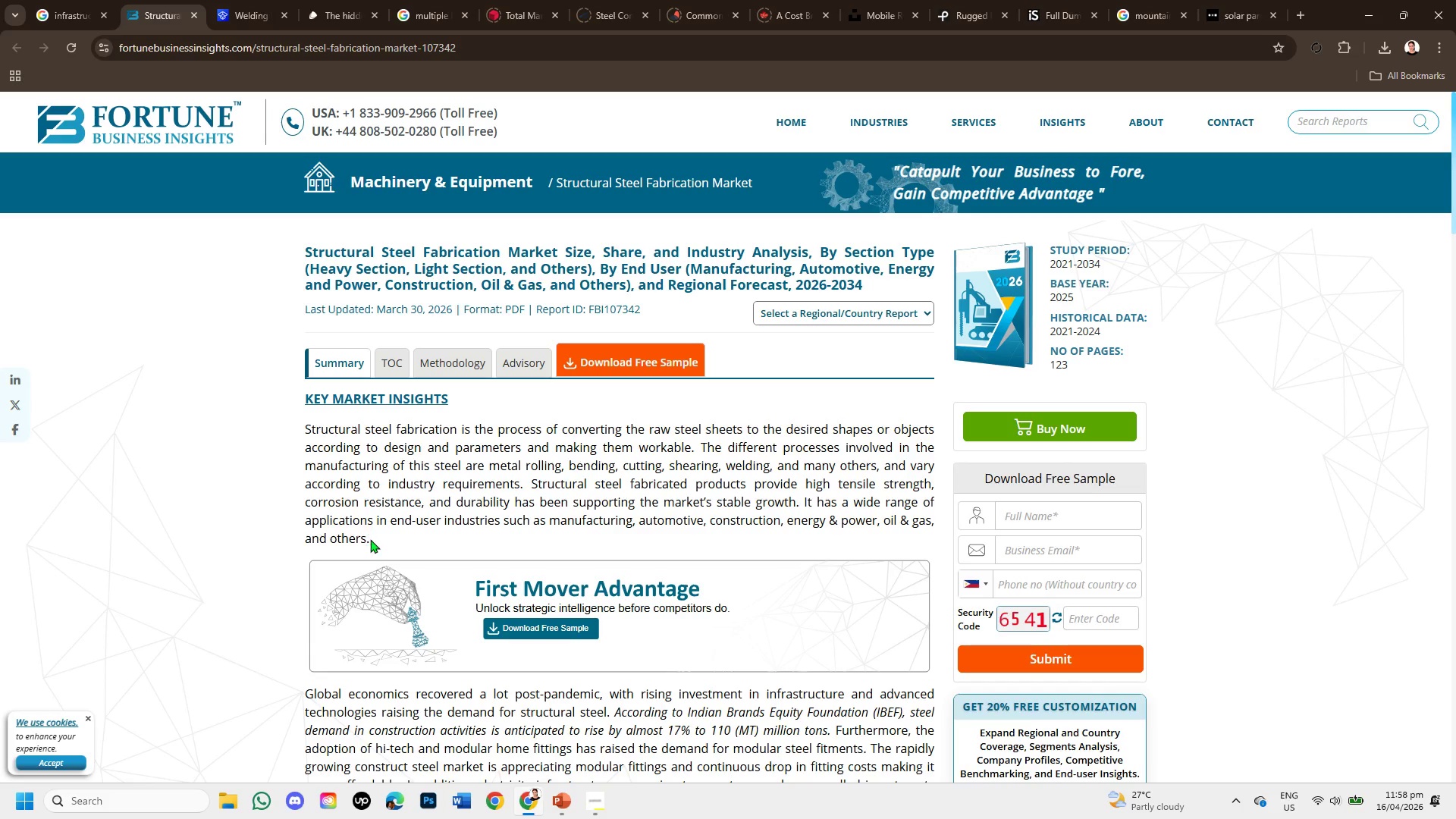 
left_click_drag(start_coordinate=[370, 539], to_coordinate=[300, 435])